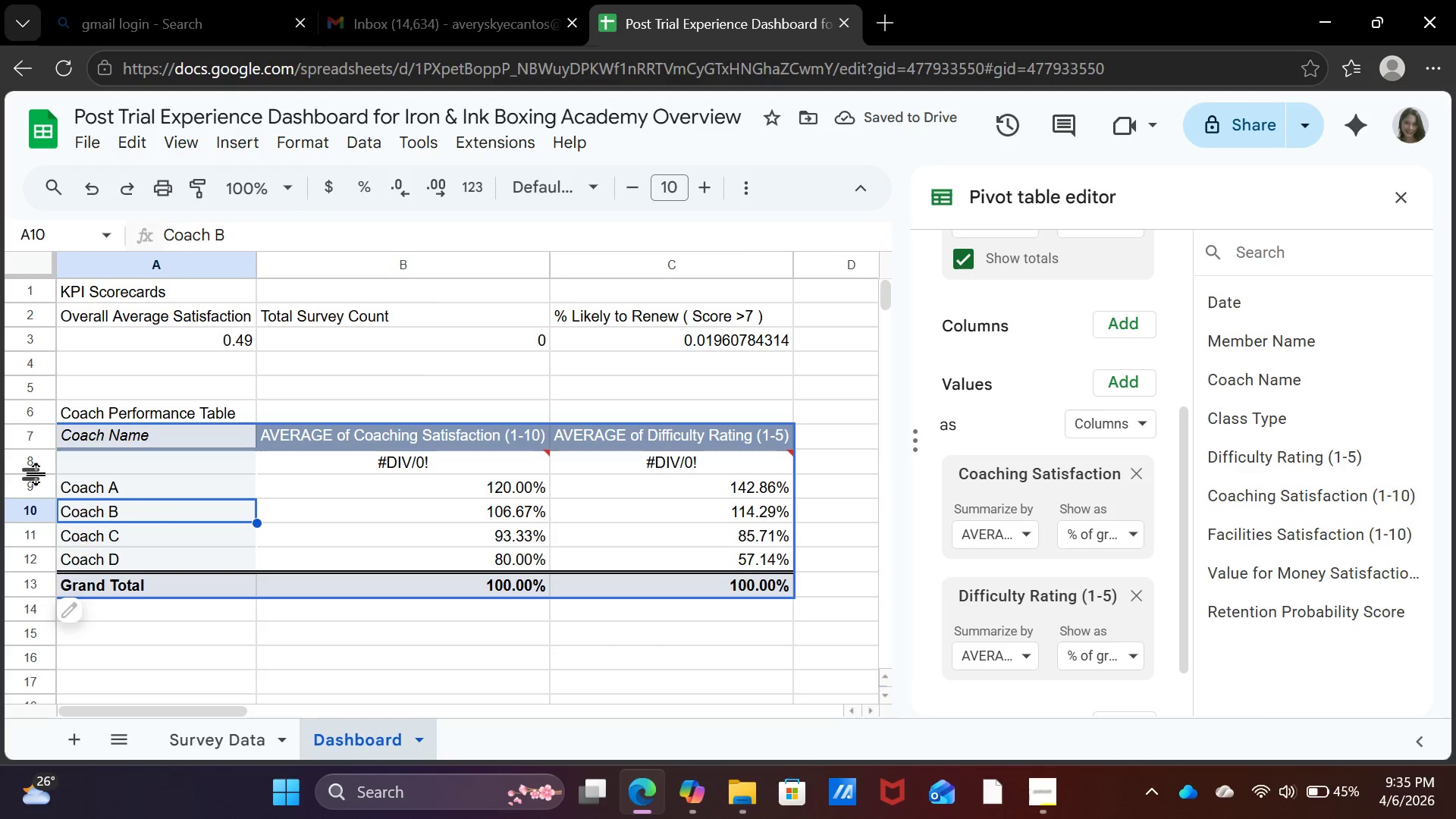 
left_click([35, 472])
 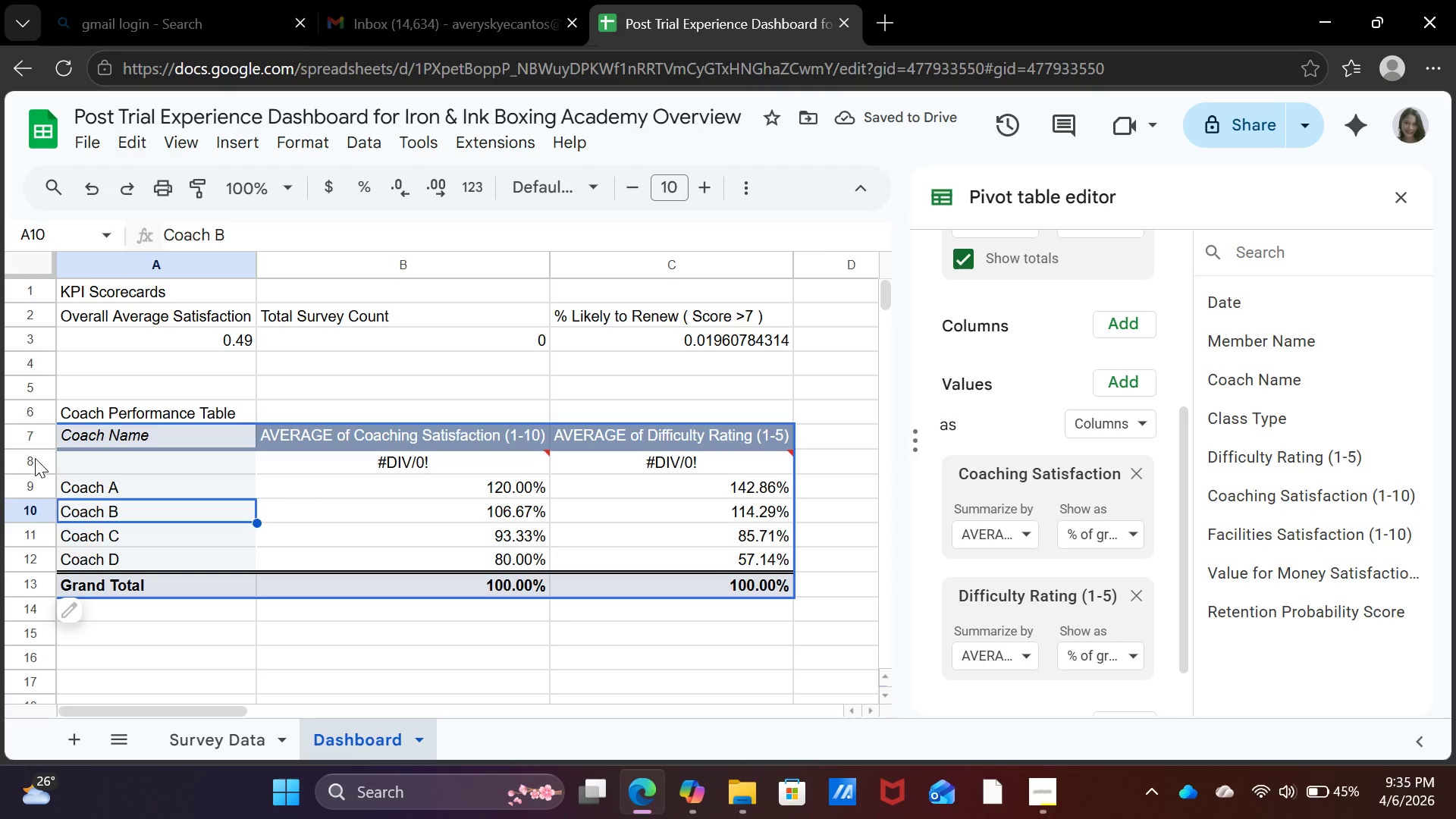 
left_click([35, 458])
 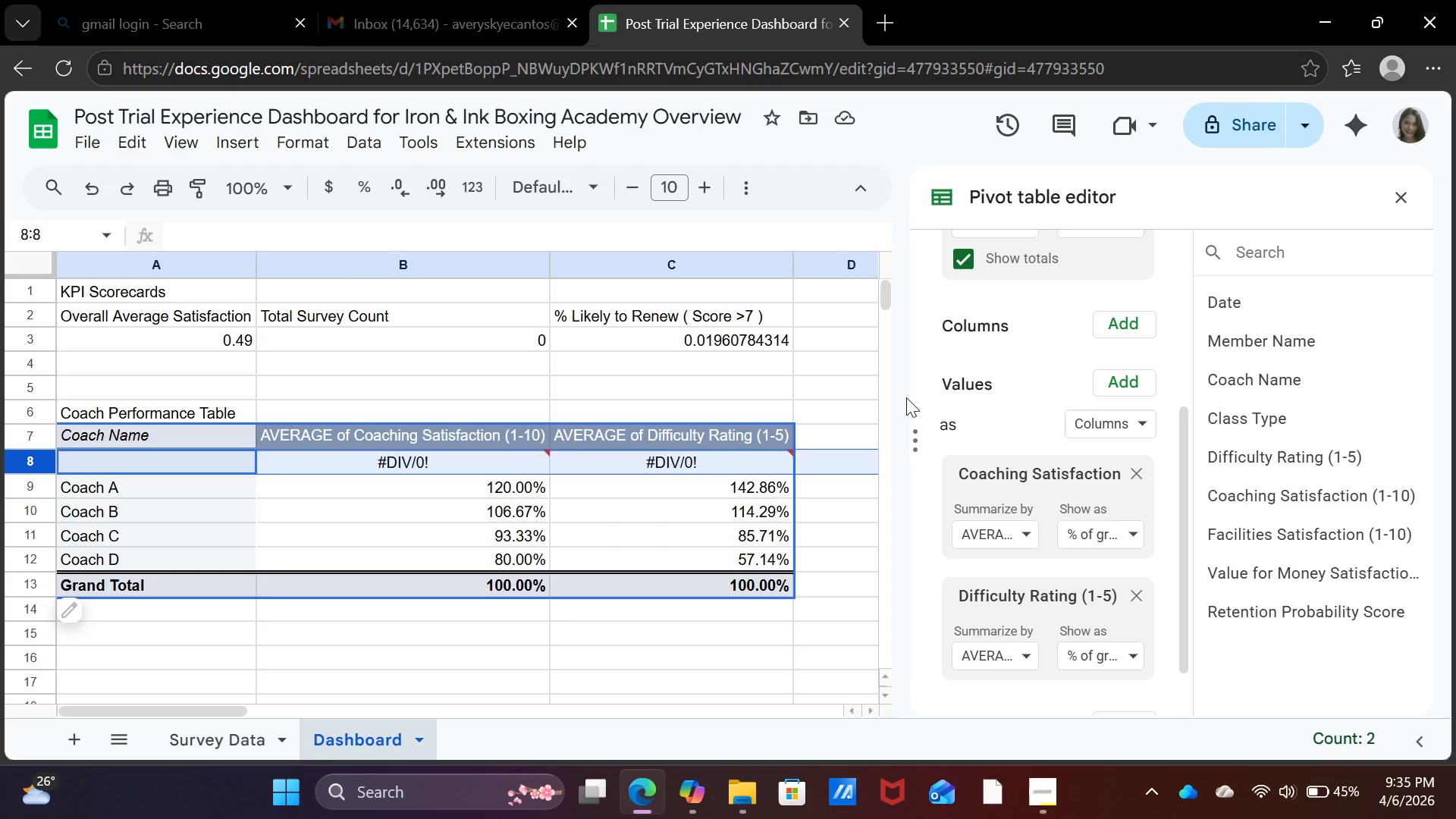 
wait(9.17)
 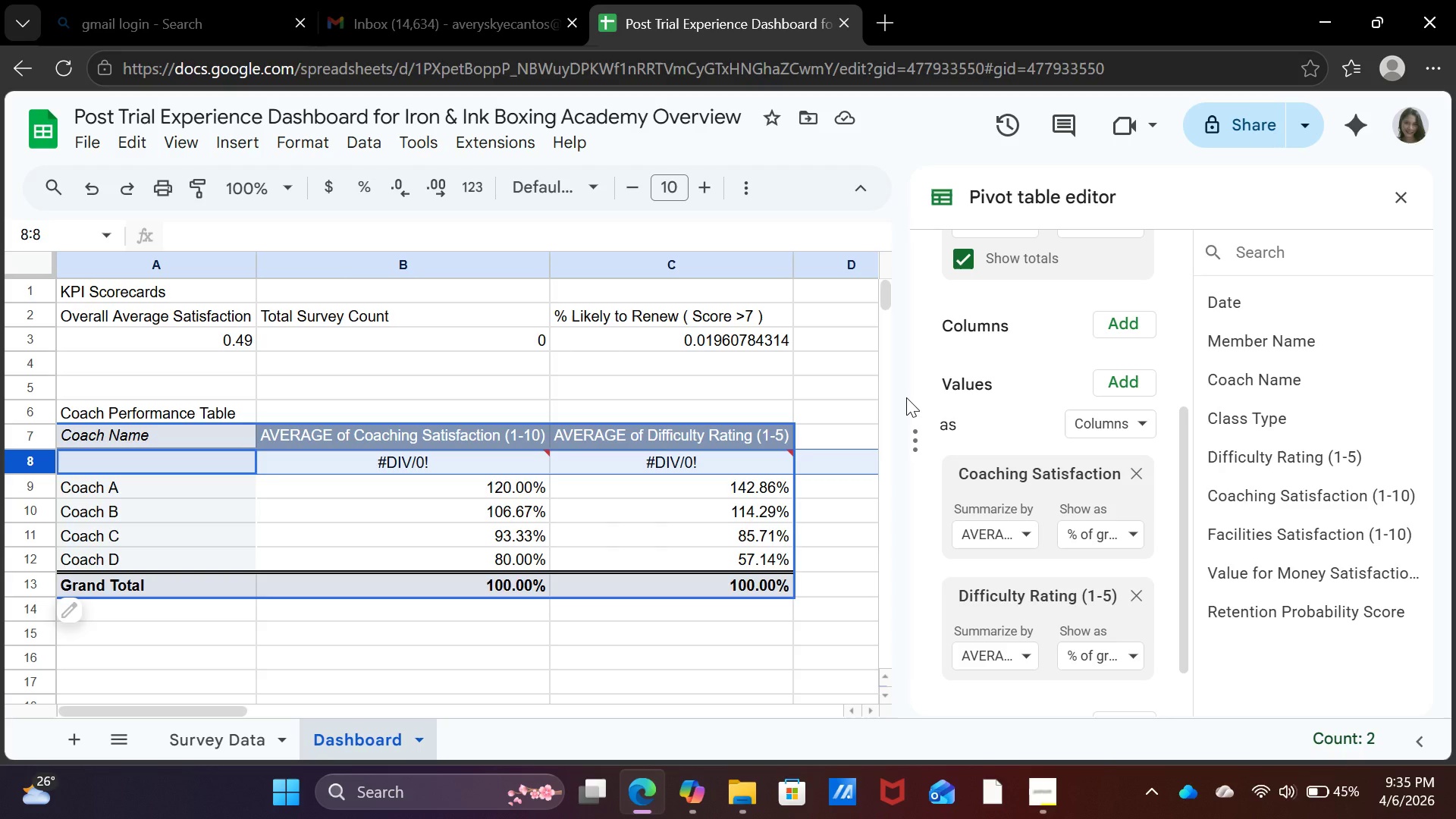 
left_click([649, 456])
 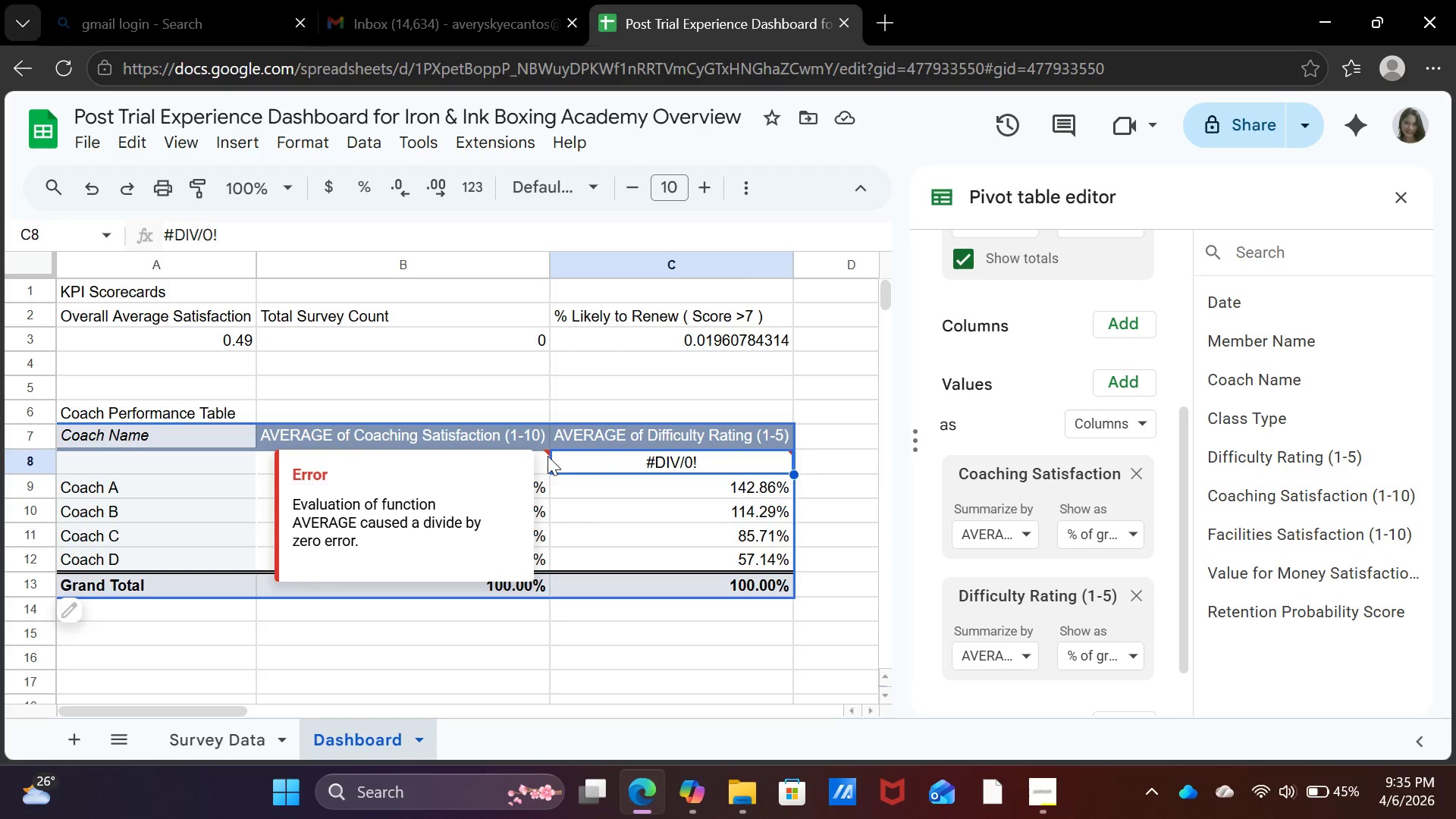 
double_click([548, 456])
 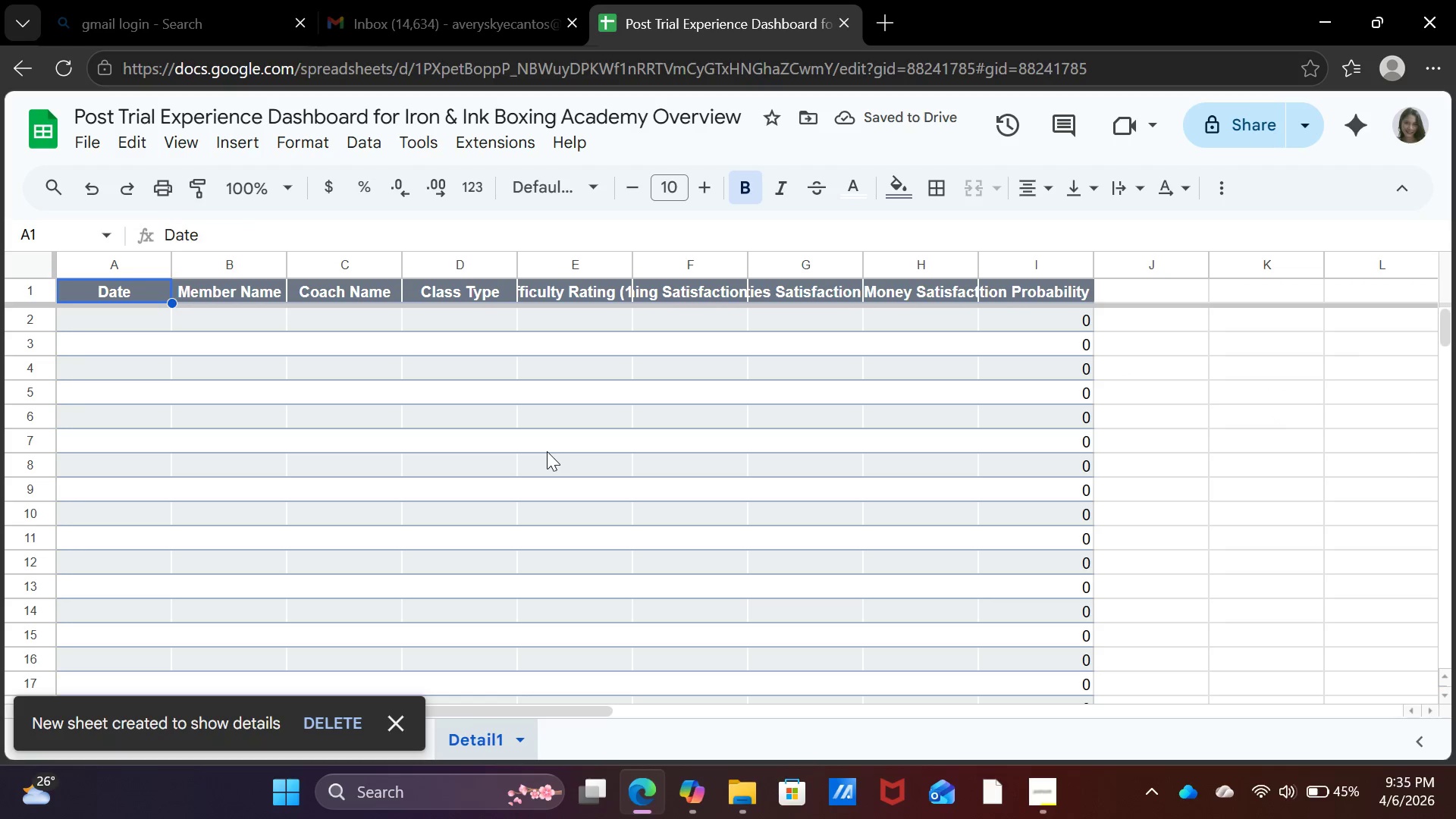 
left_click([573, 404])
 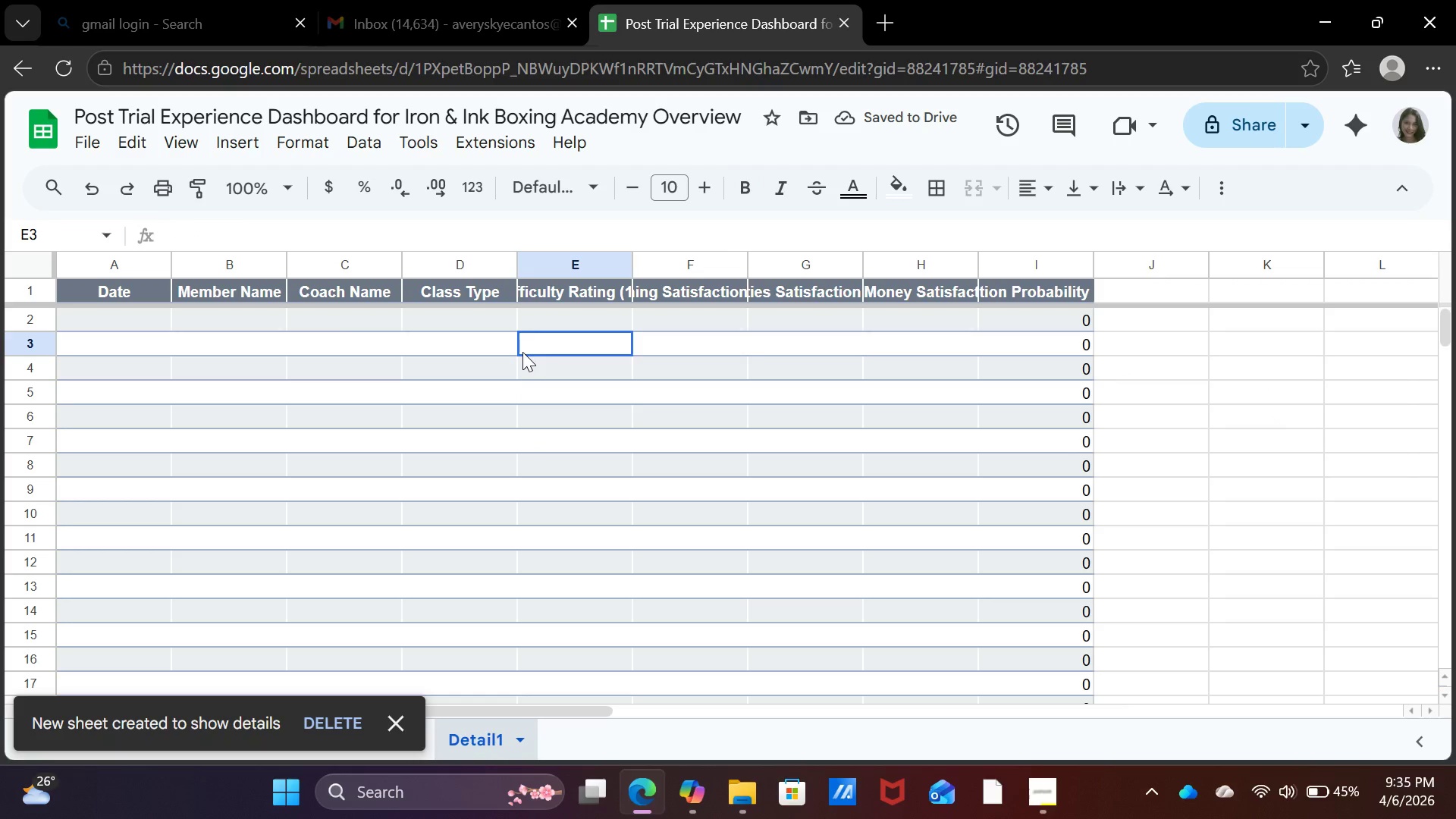 
left_click([522, 352])
 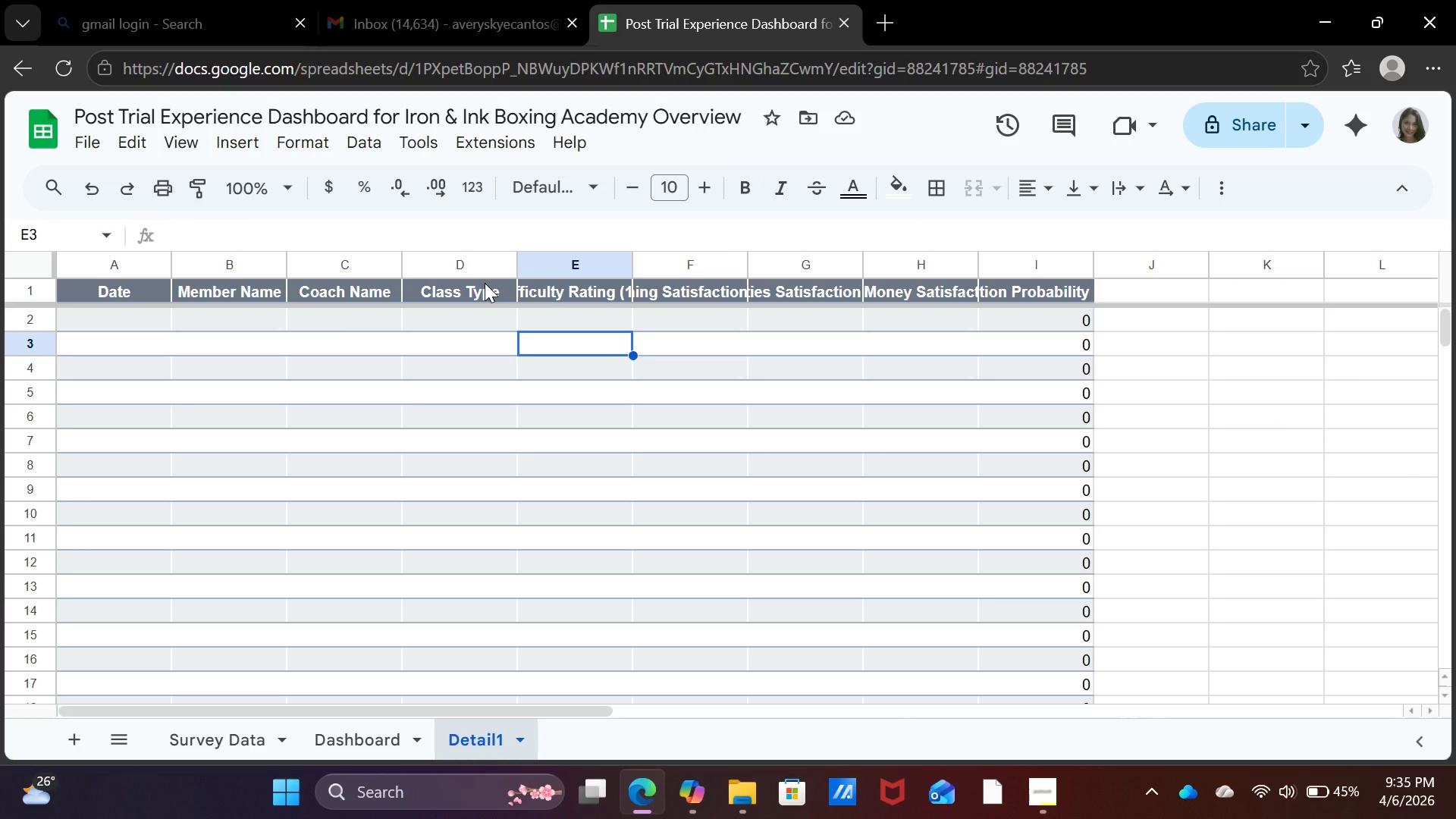 
scroll: coordinate [704, 434], scroll_direction: up, amount: 1.0
 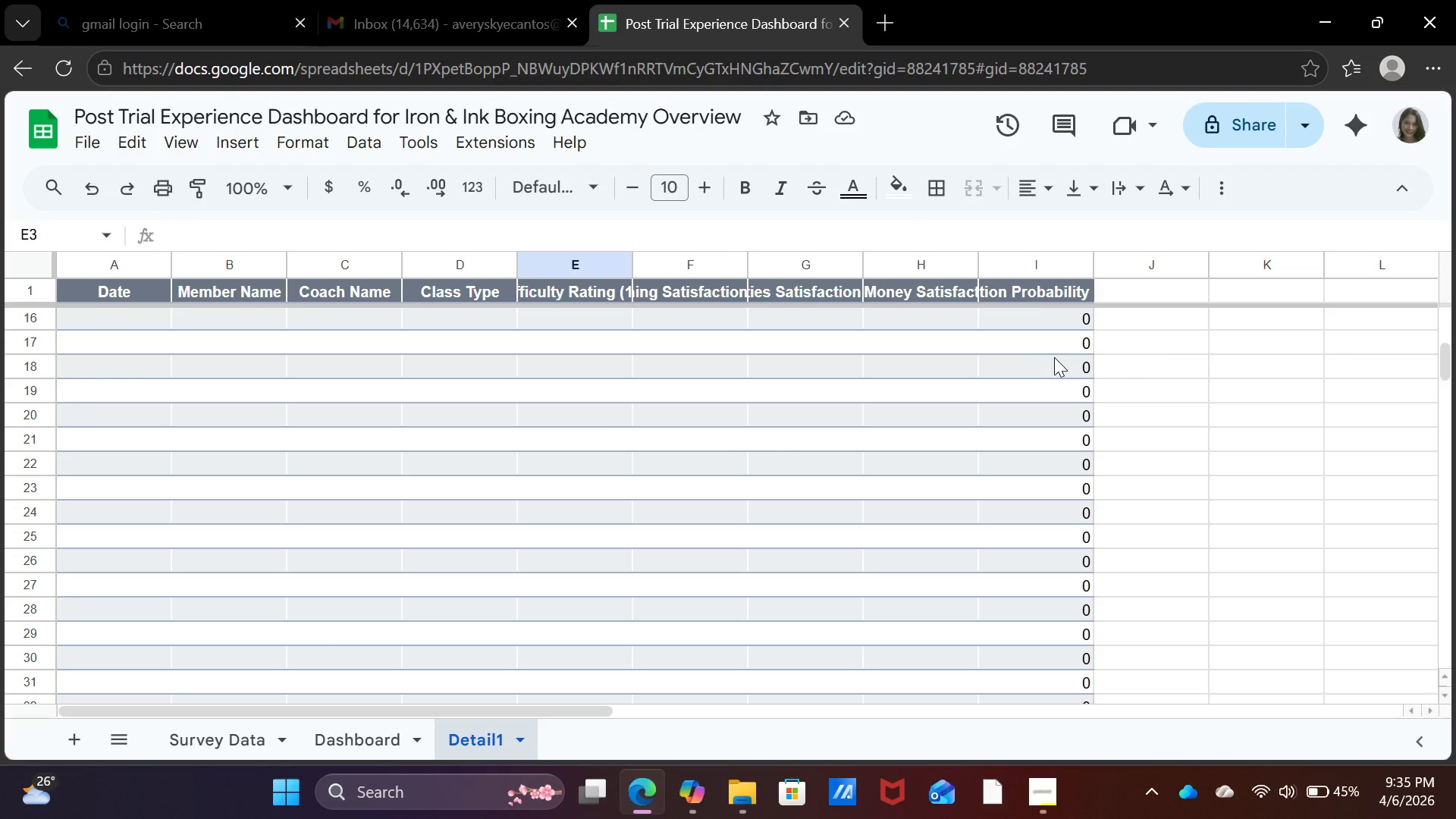 
left_click([1054, 357])
 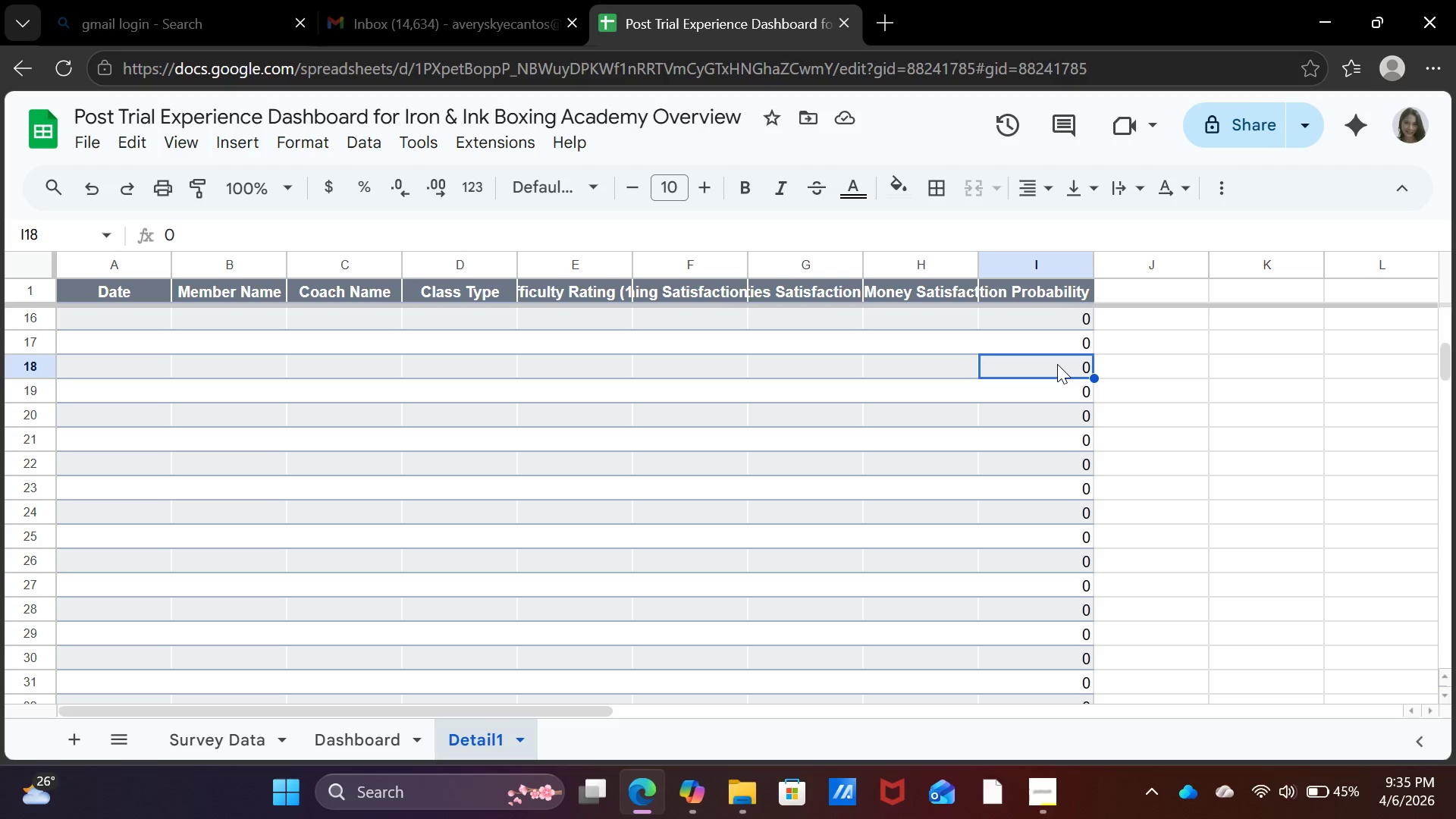 
double_click([1057, 364])
 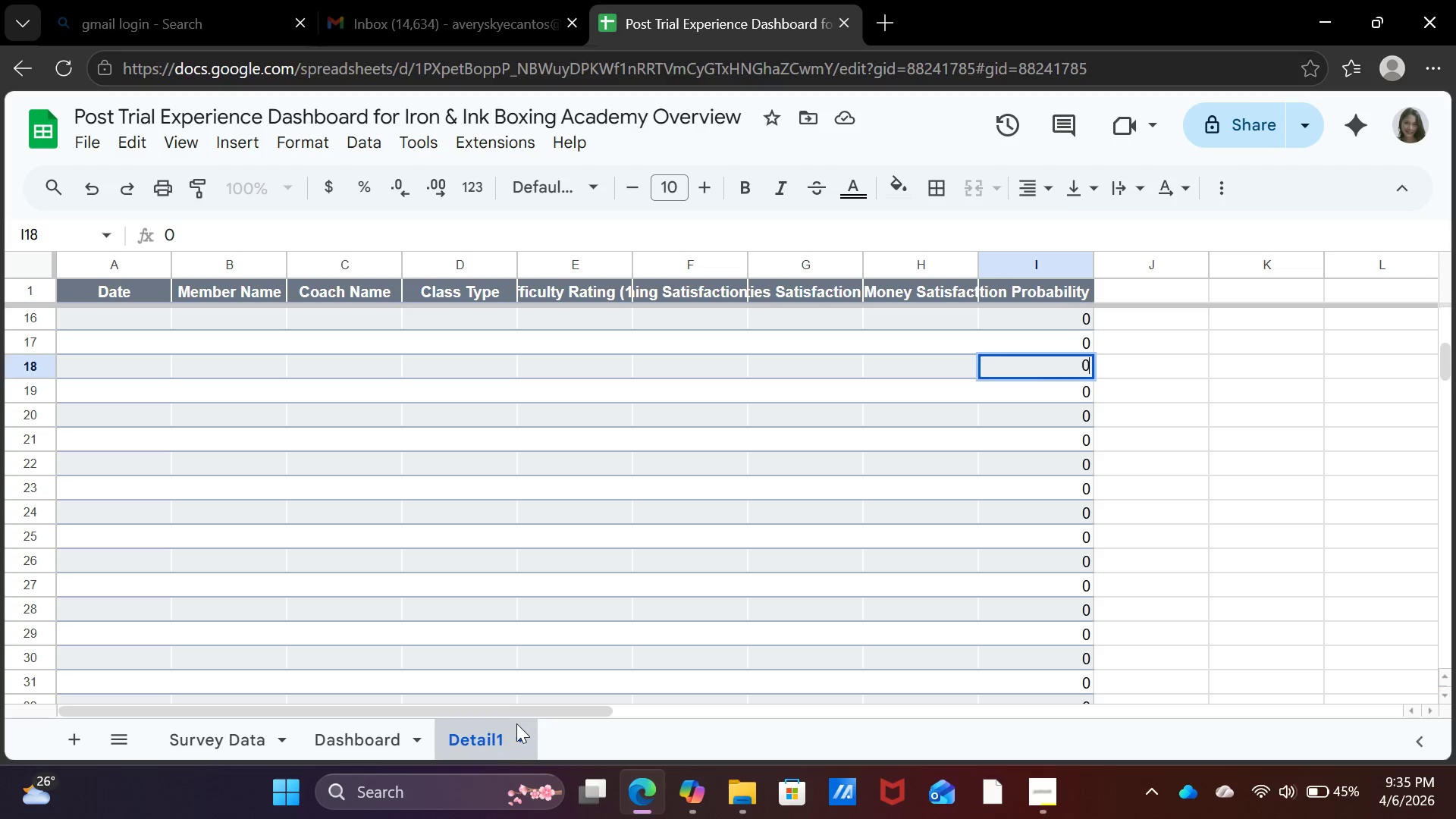 
left_click([503, 737])
 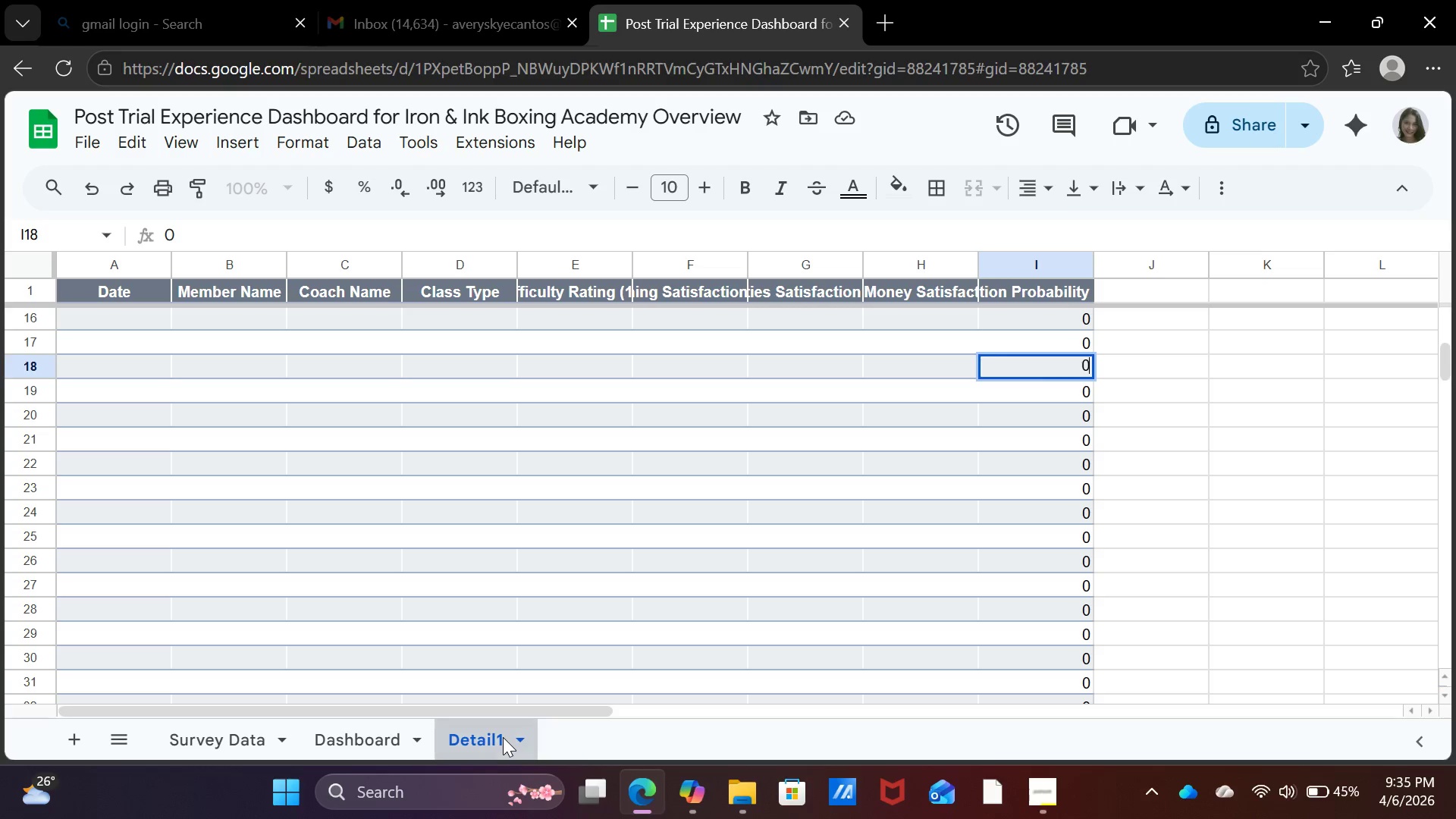 
right_click([503, 737])
 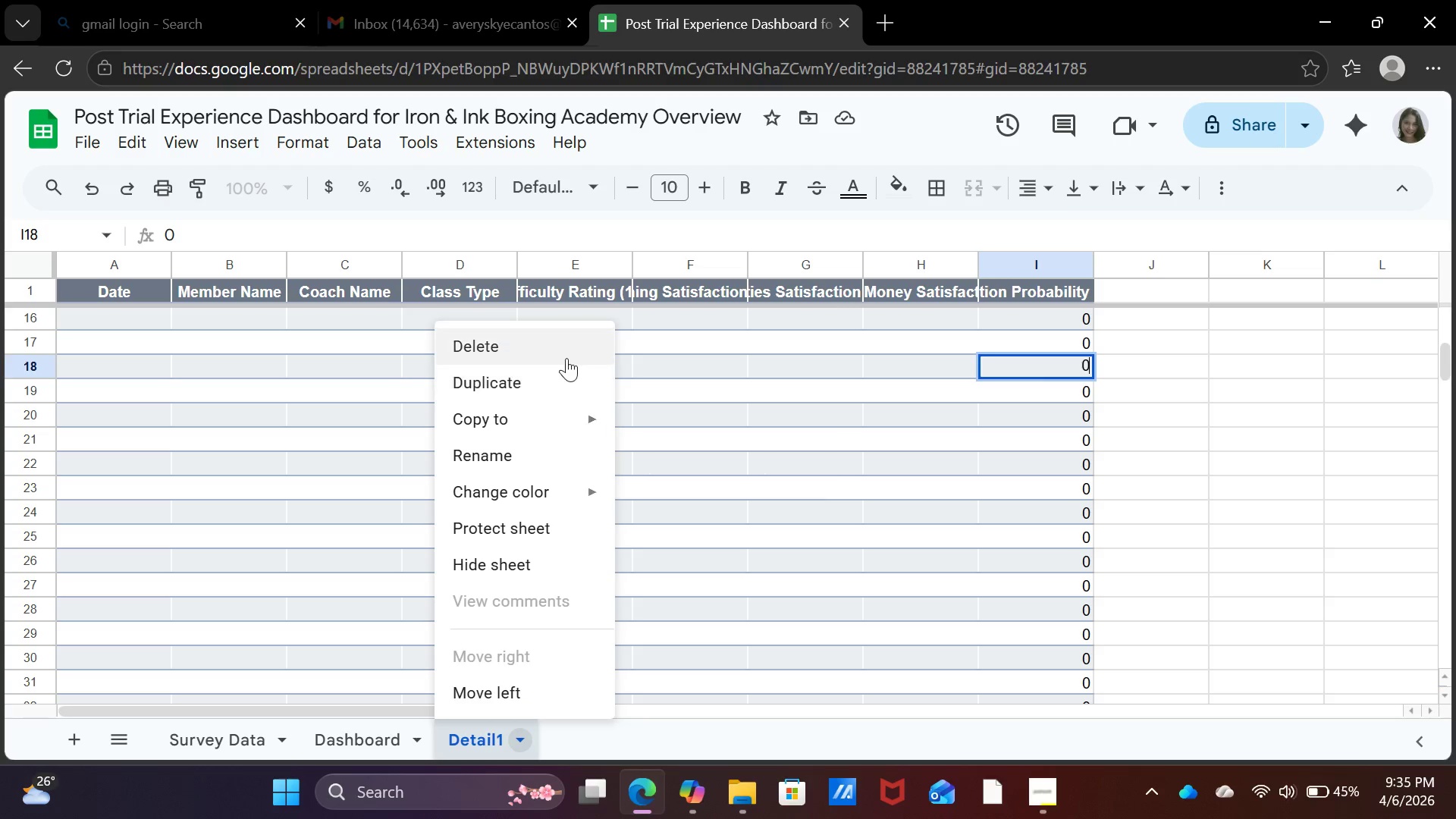 
left_click([566, 350])
 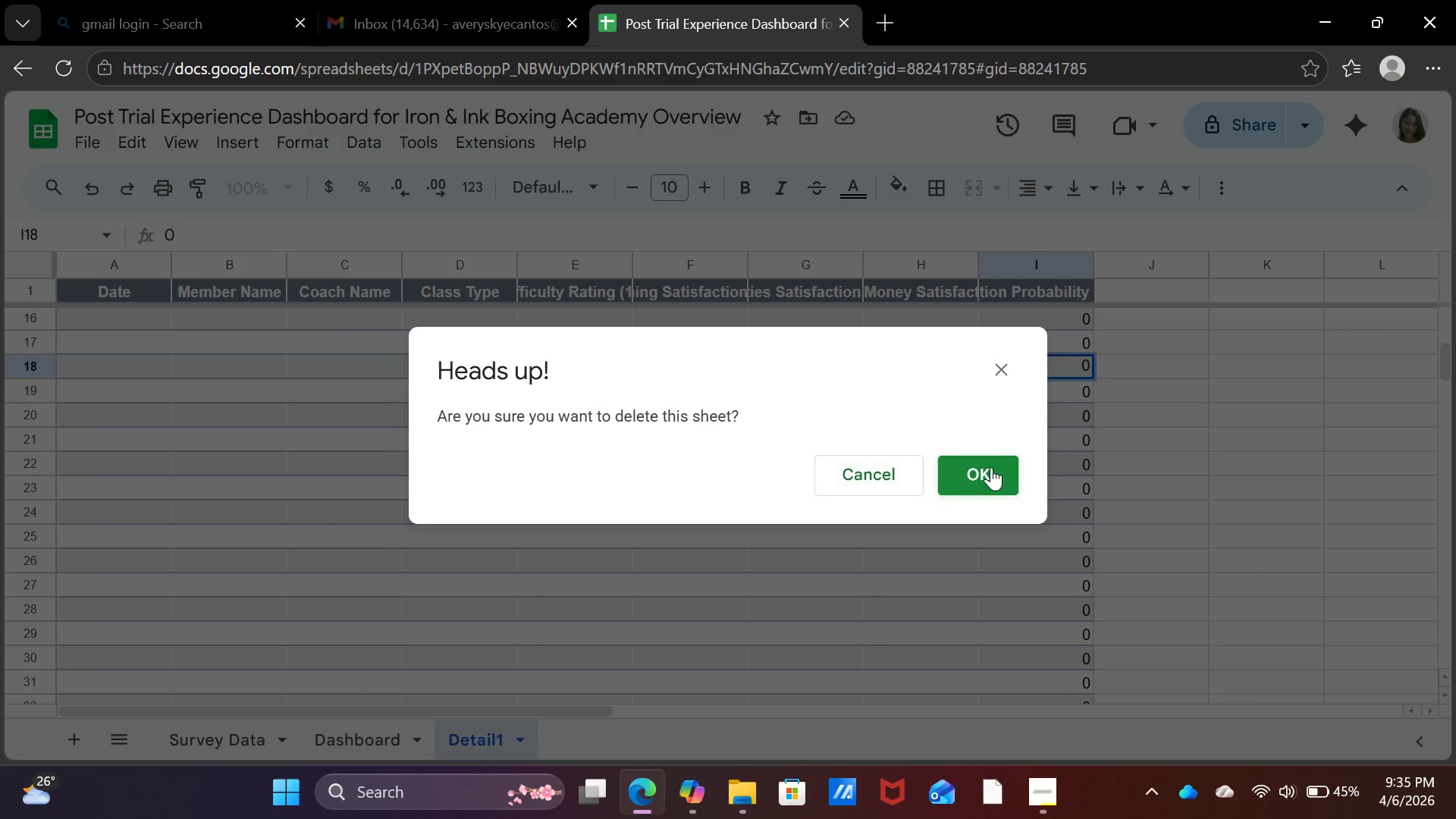 
left_click([1012, 472])
 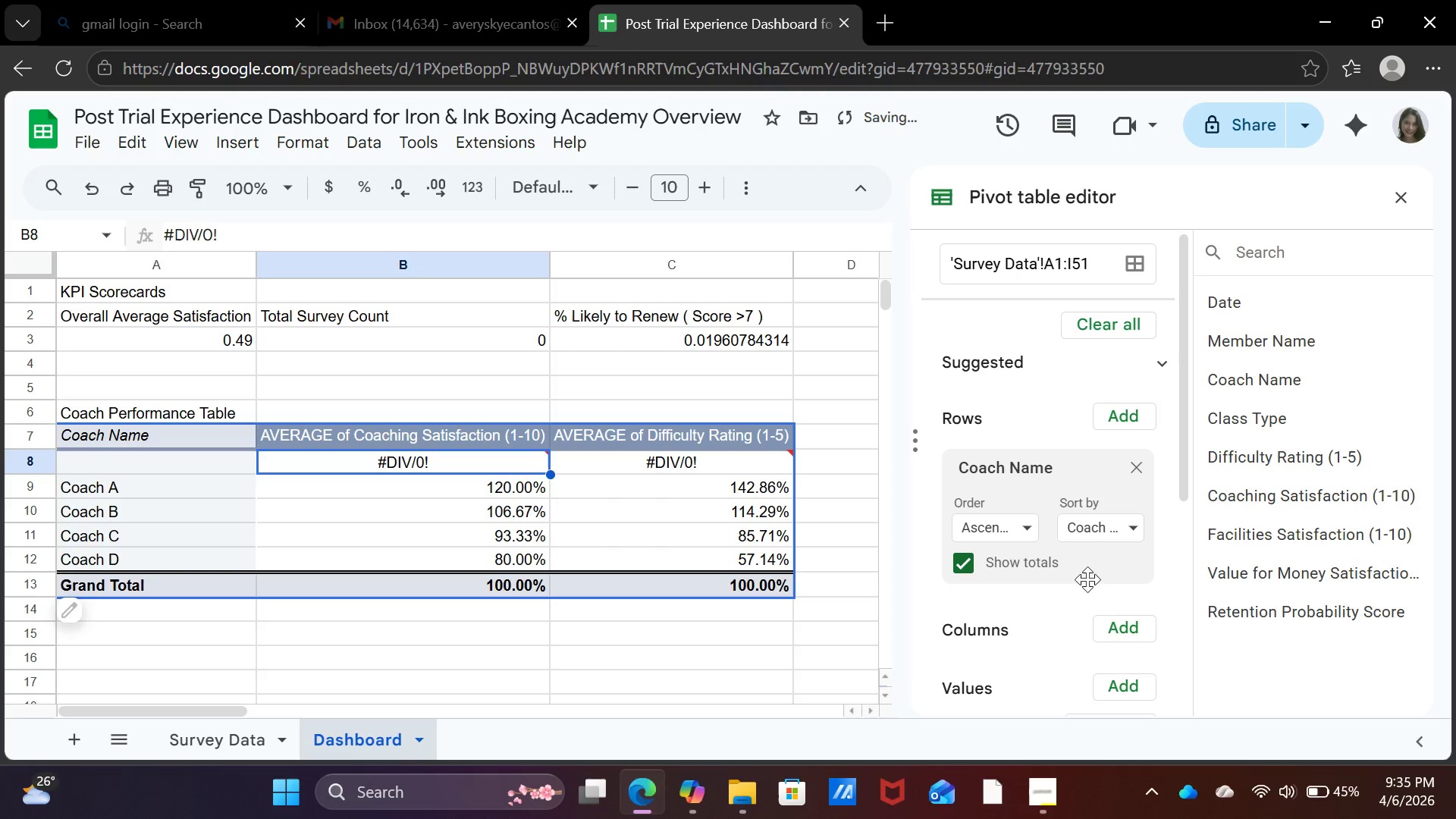 
scroll: coordinate [1221, 652], scroll_direction: down, amount: 5.0
 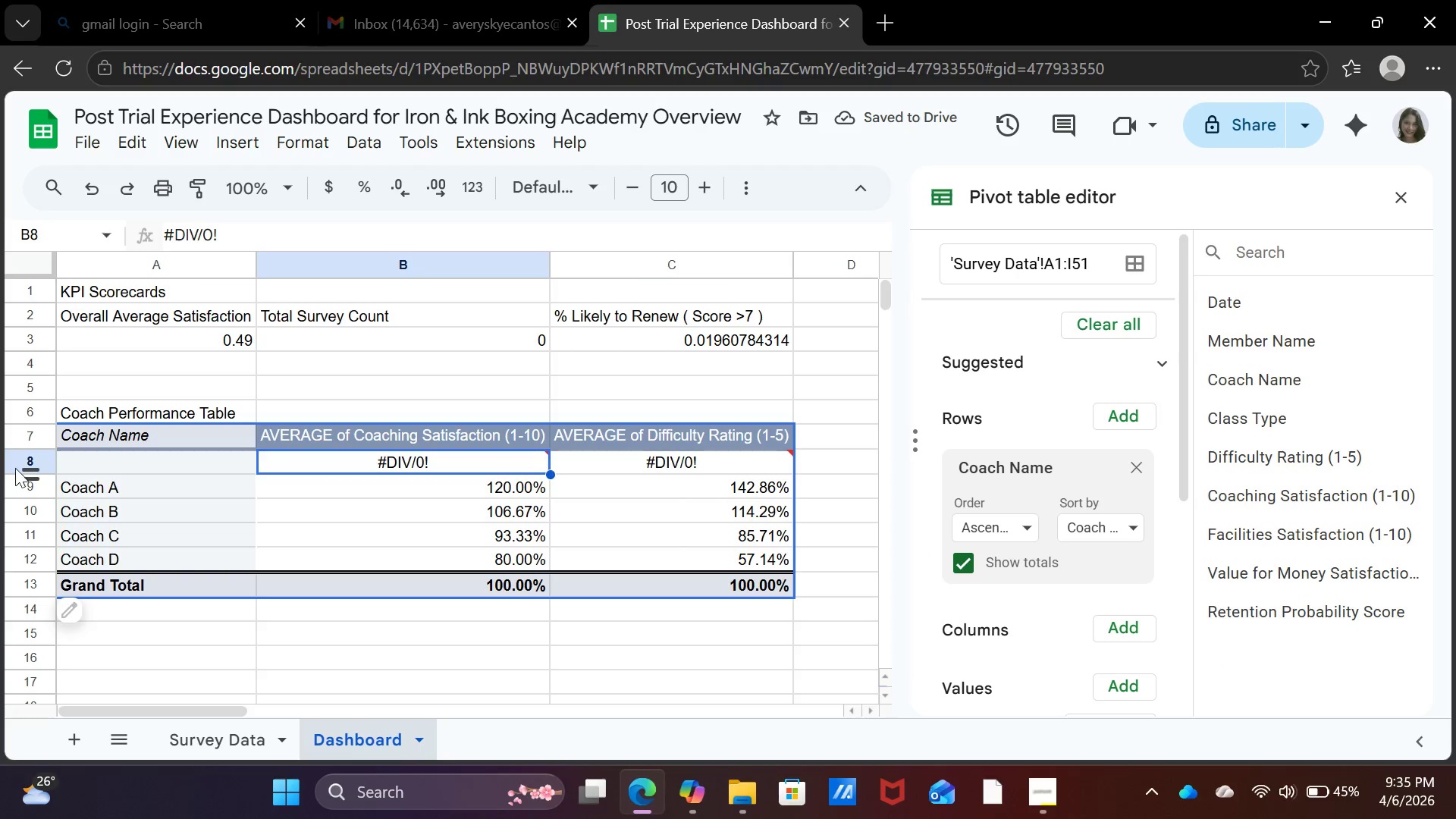 
left_click([17, 460])
 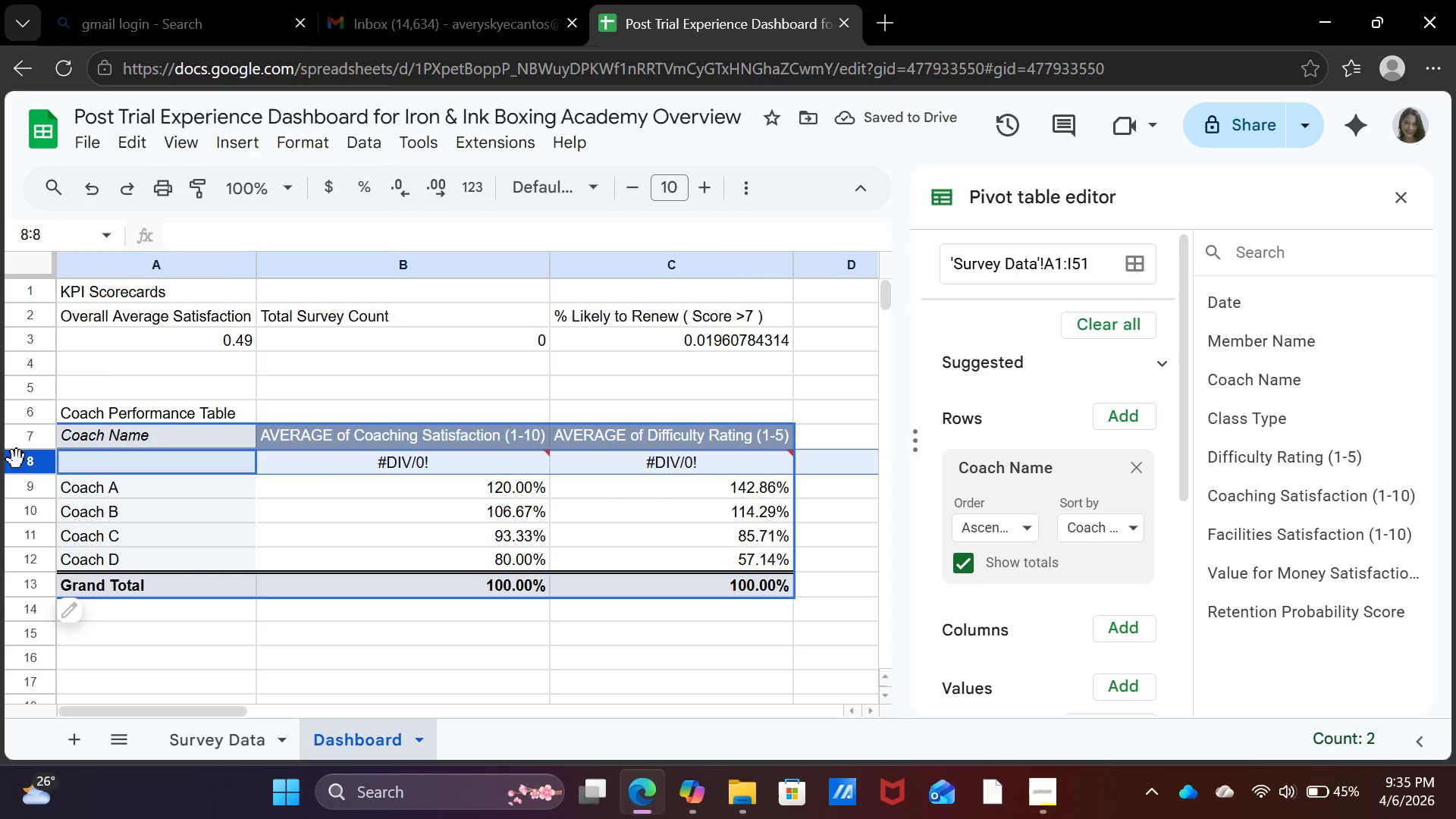 
right_click([17, 460])
 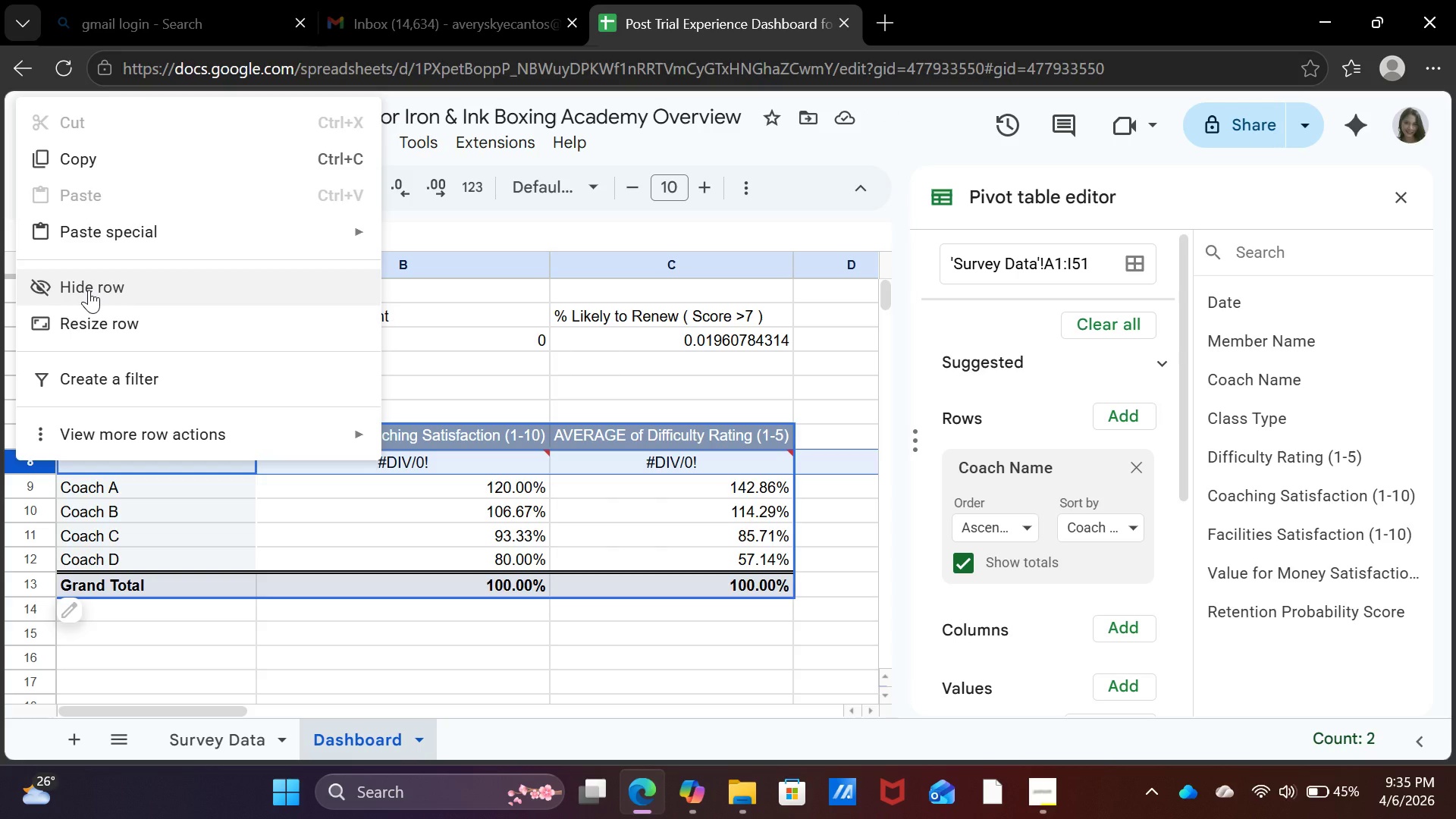 
left_click([96, 435])
 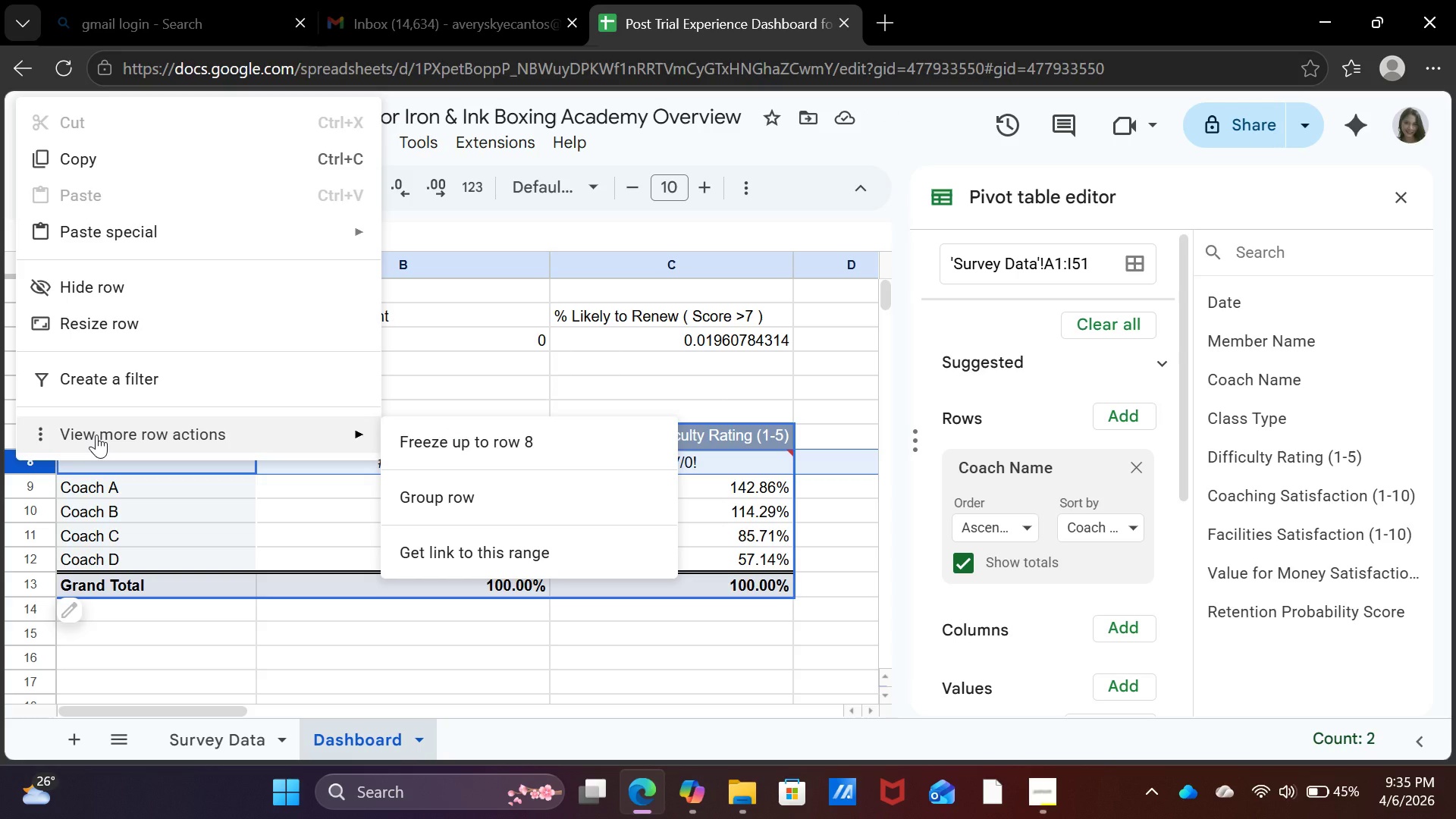 
wait(7.0)
 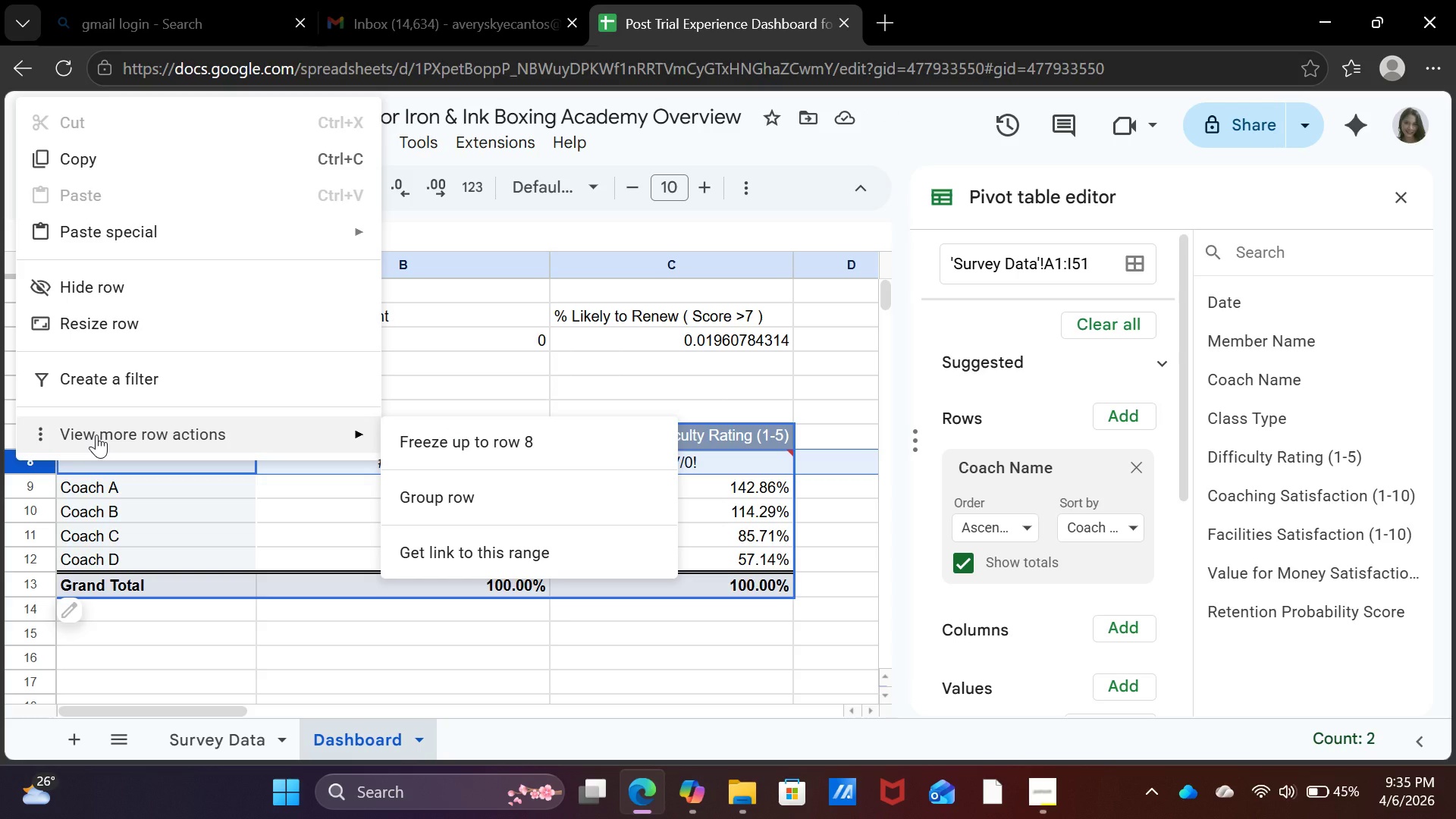 
left_click([105, 282])
 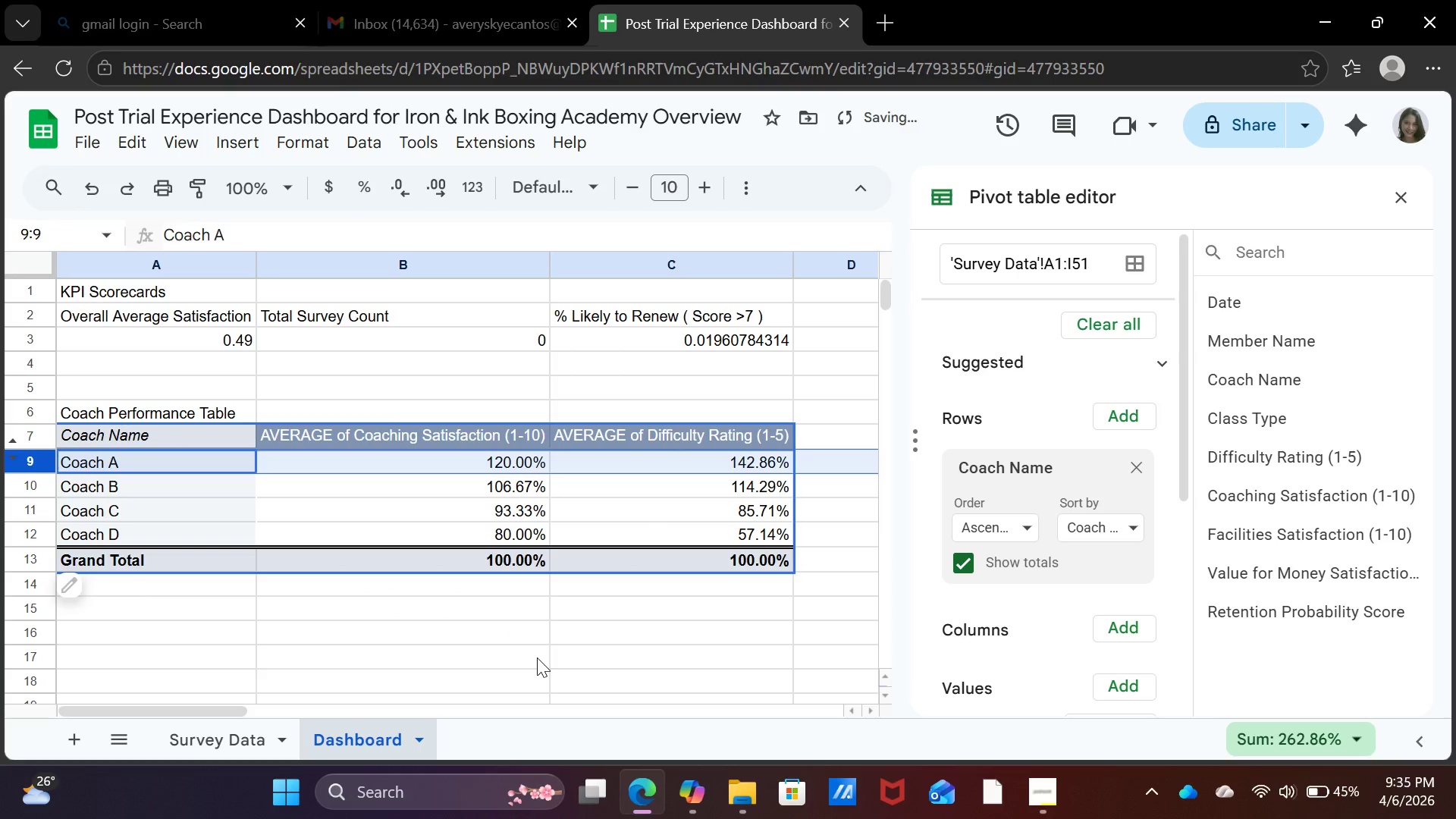 
left_click([537, 657])
 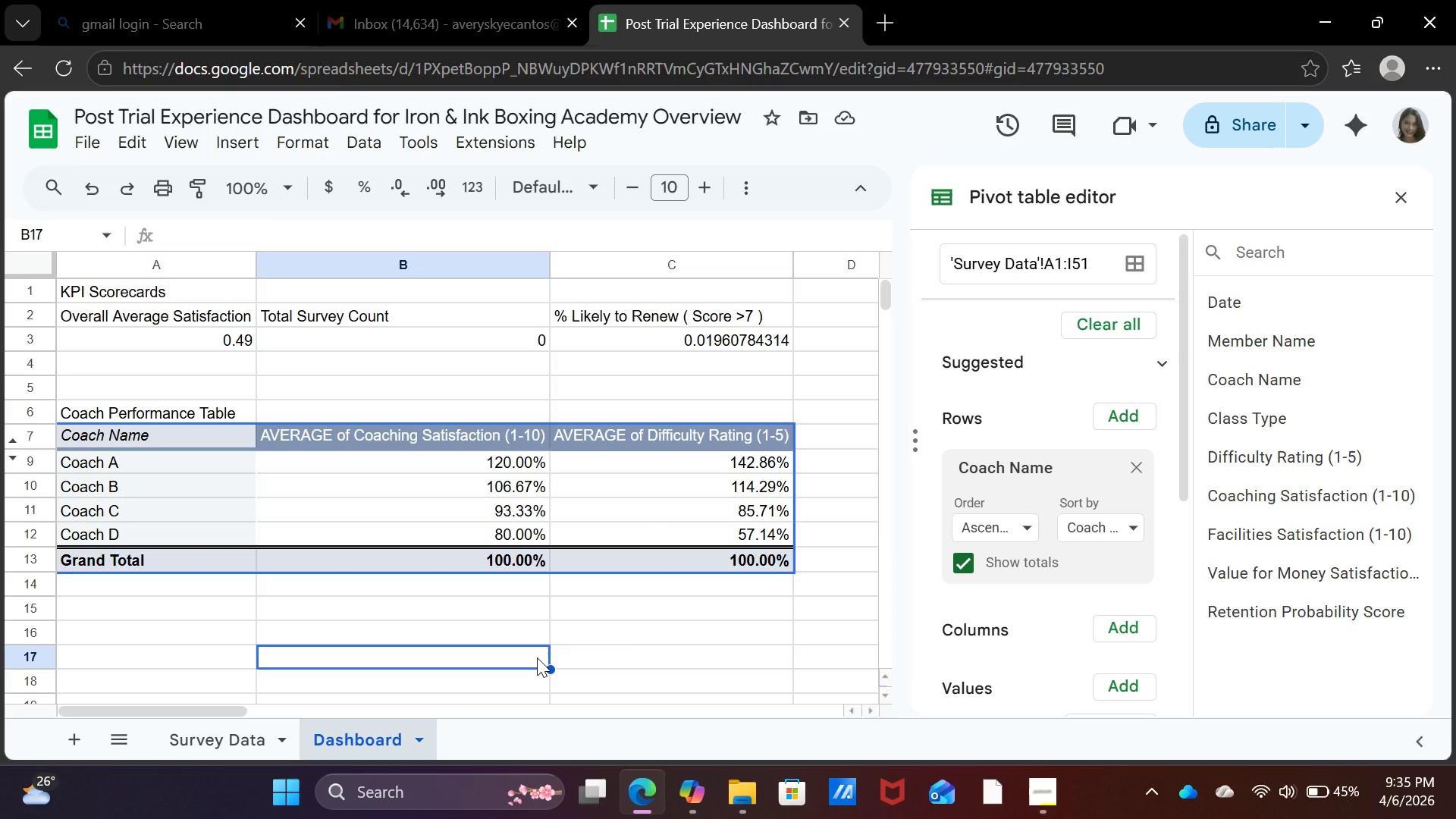 
wait(7.42)
 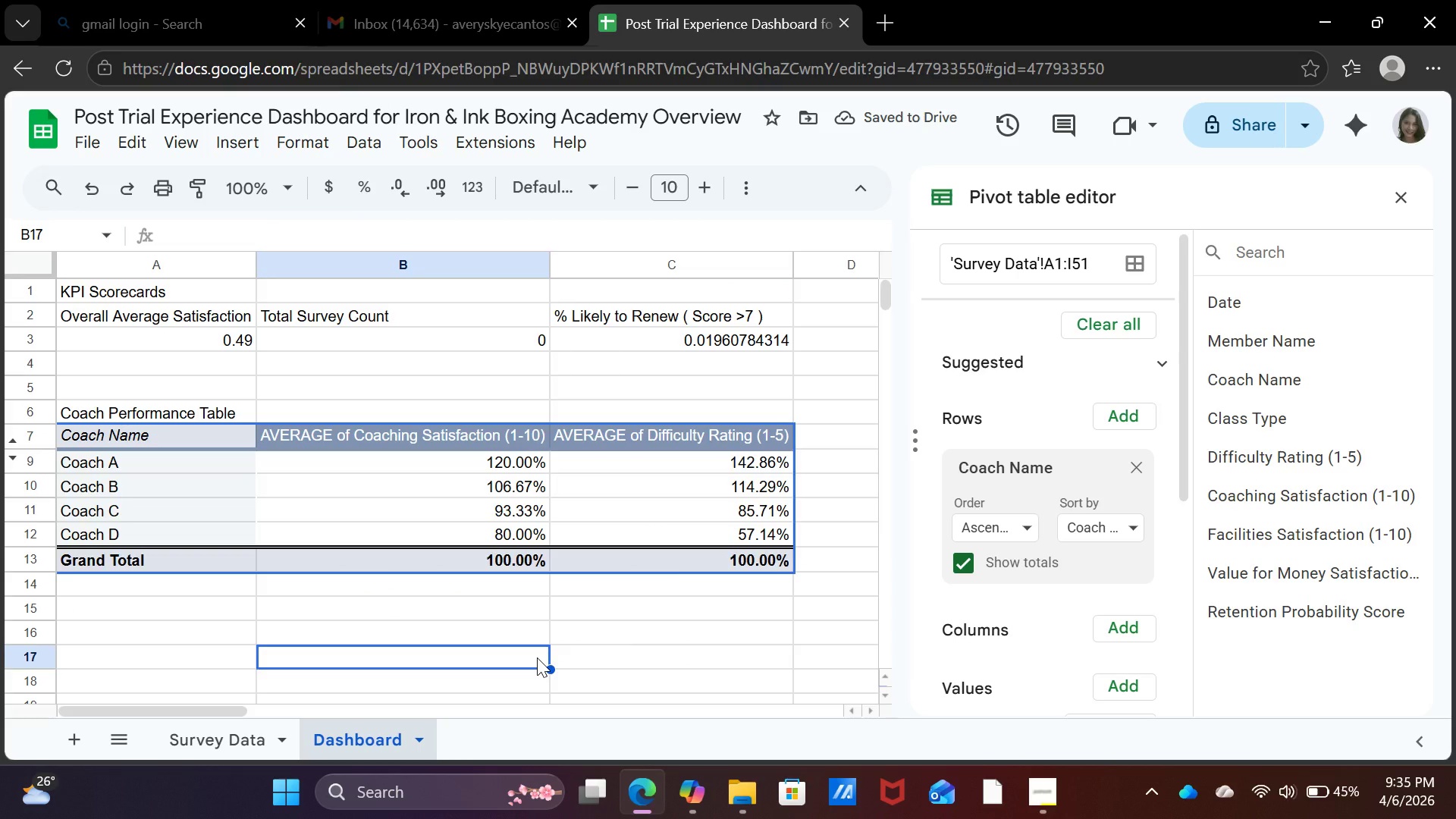 
left_click([664, 631])
 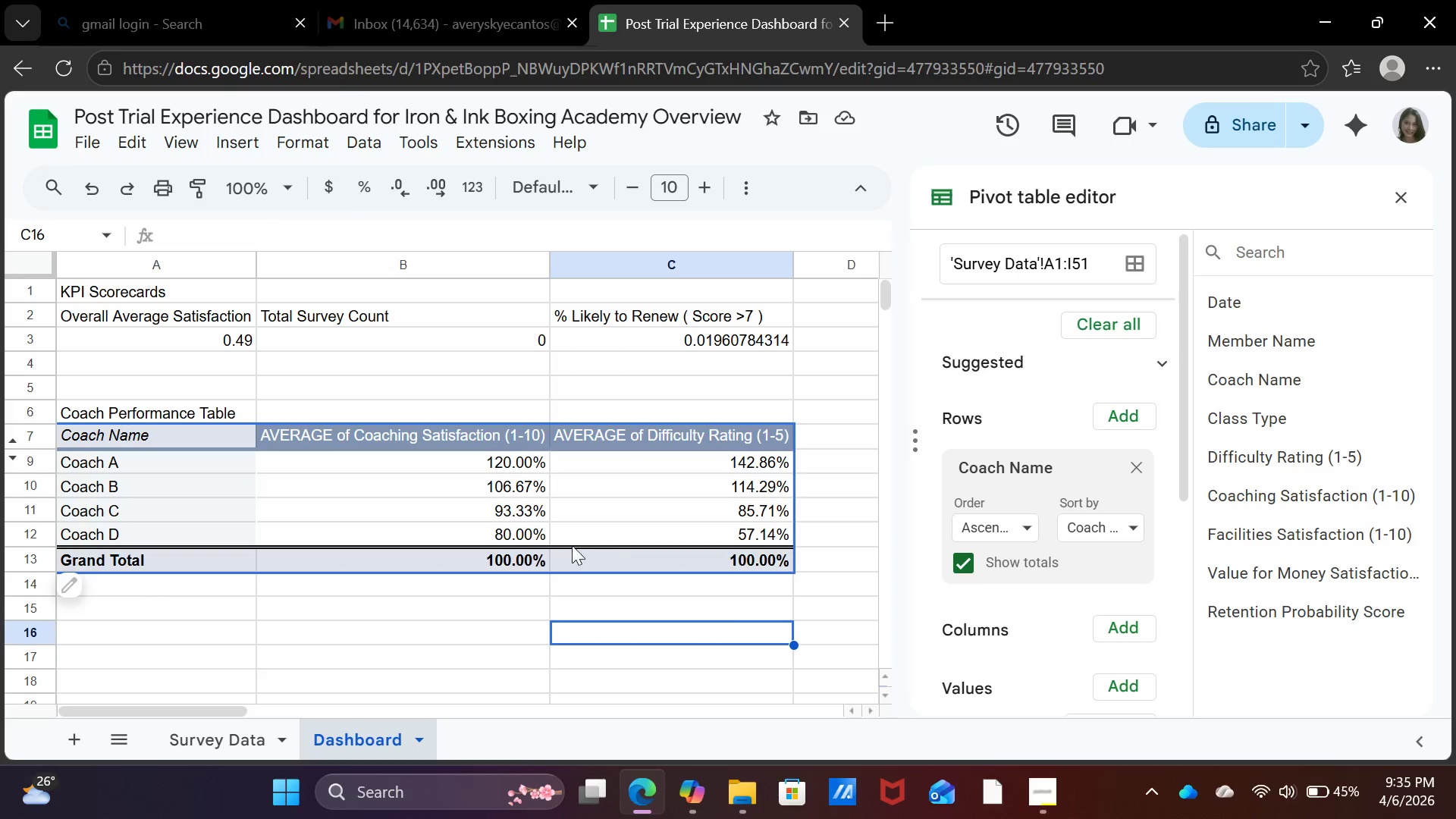 
scroll: coordinate [560, 552], scroll_direction: up, amount: 1.0
 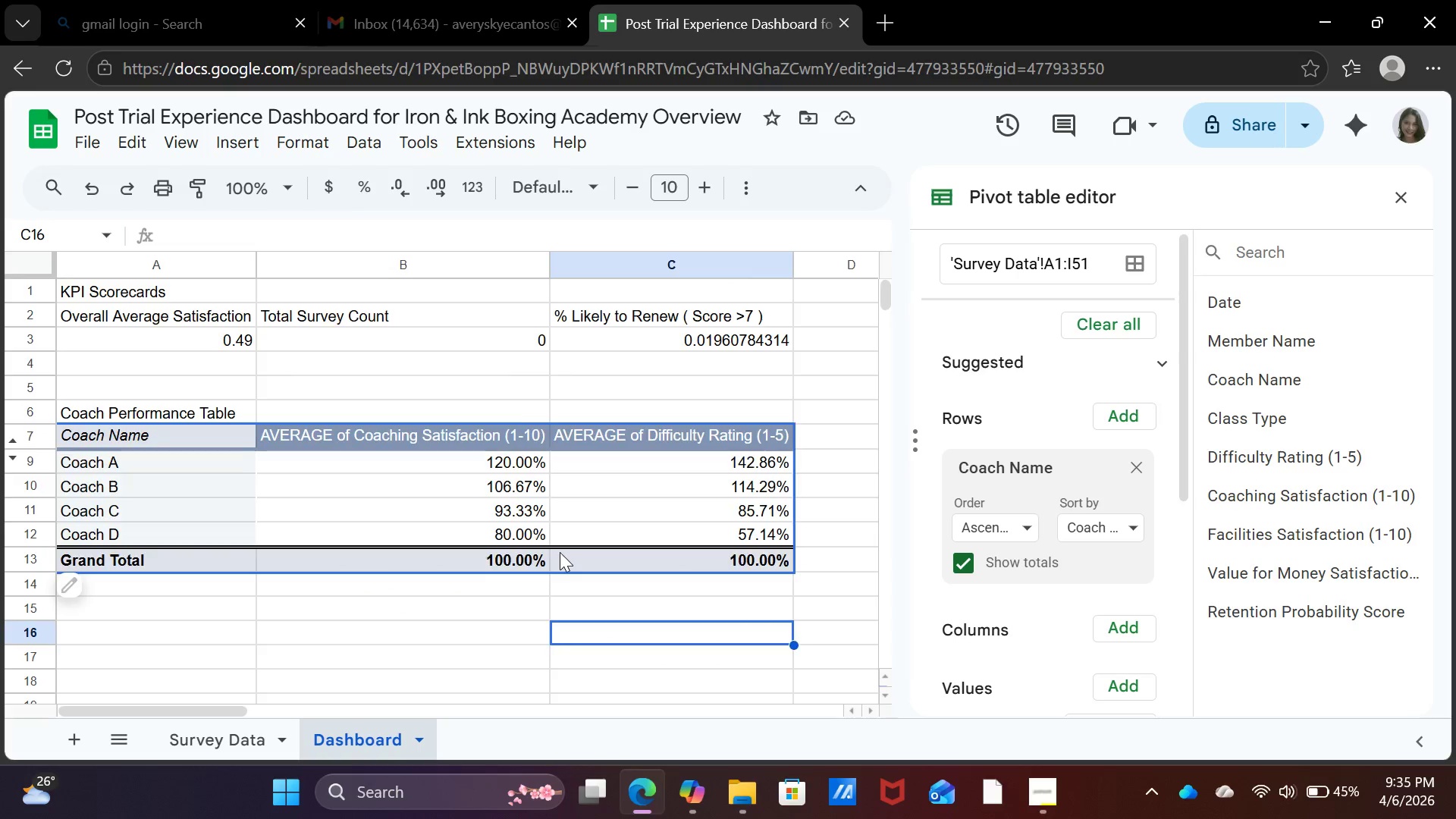 
scroll: coordinate [560, 552], scroll_direction: down, amount: 1.0
 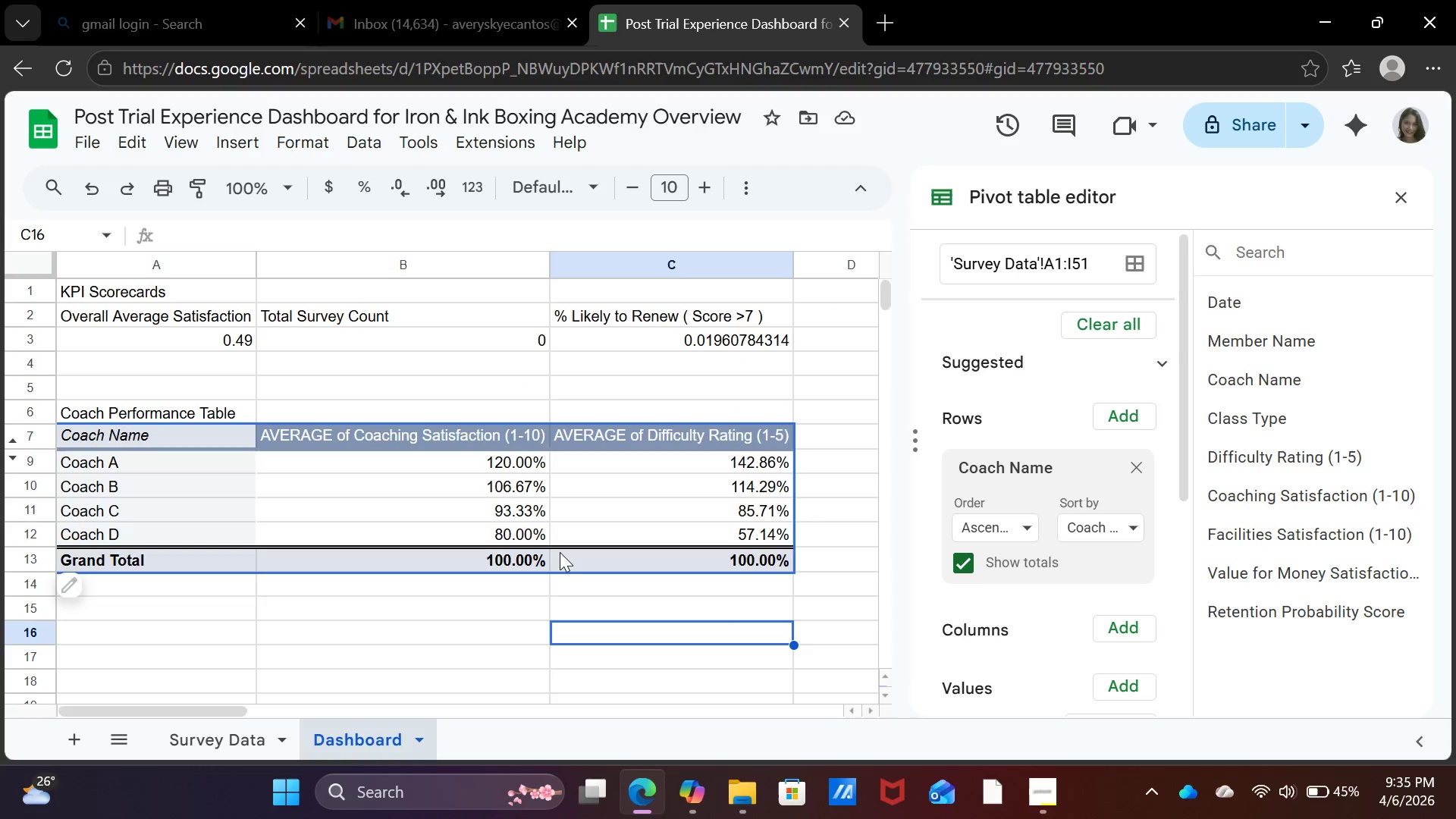 
scroll: coordinate [560, 552], scroll_direction: up, amount: 2.0
 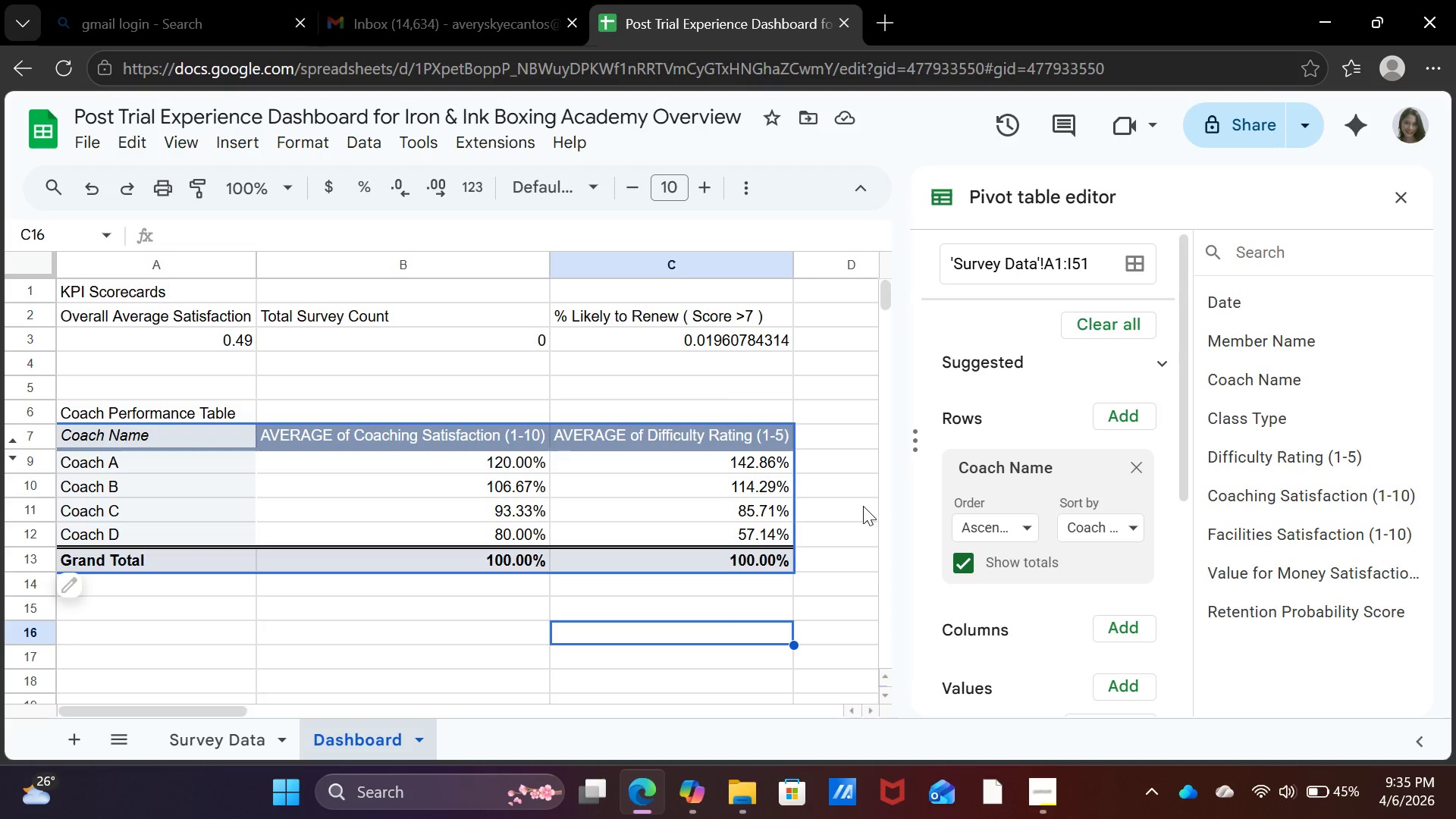 
left_click([863, 506])
 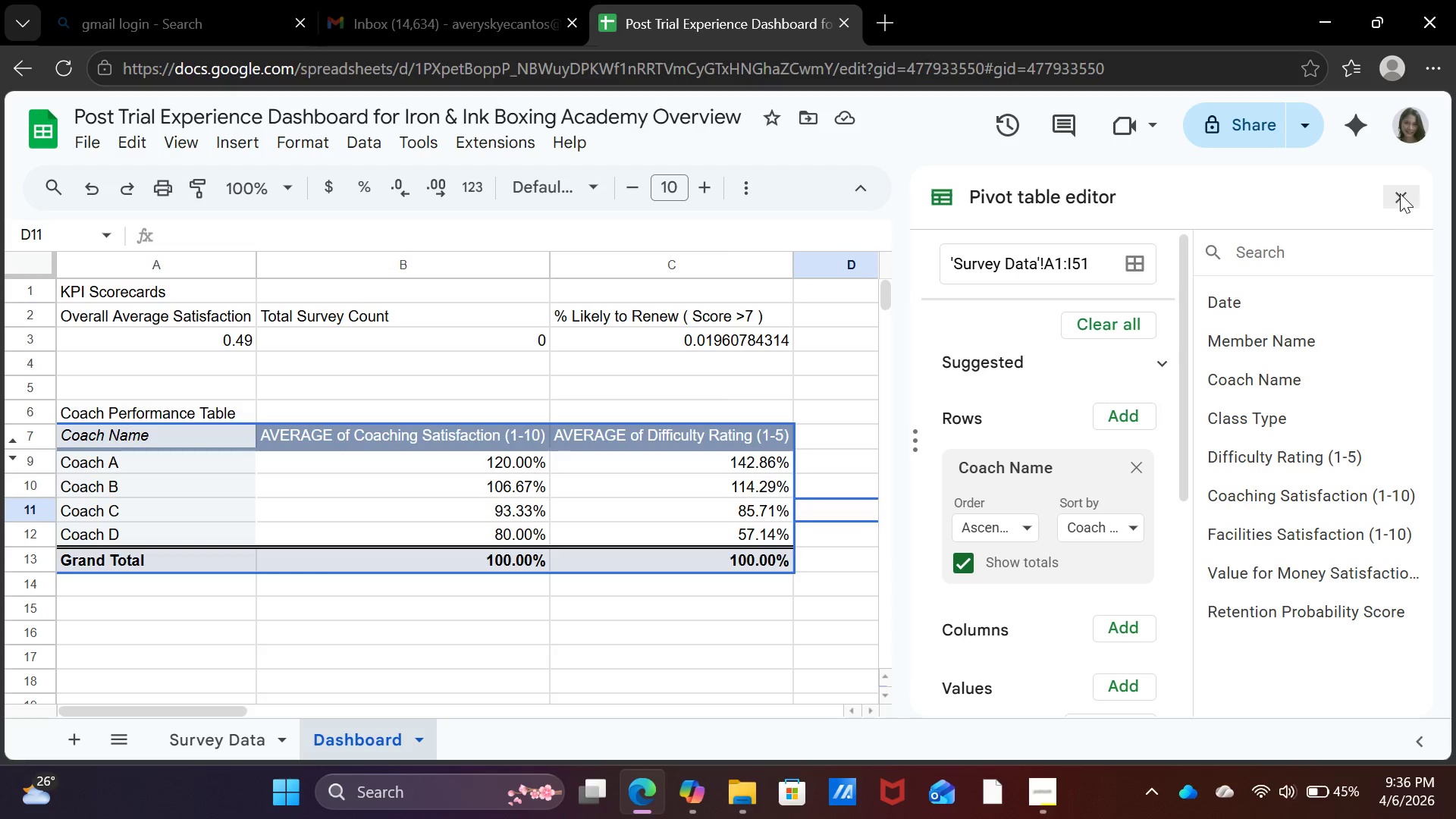 
left_click([1400, 193])
 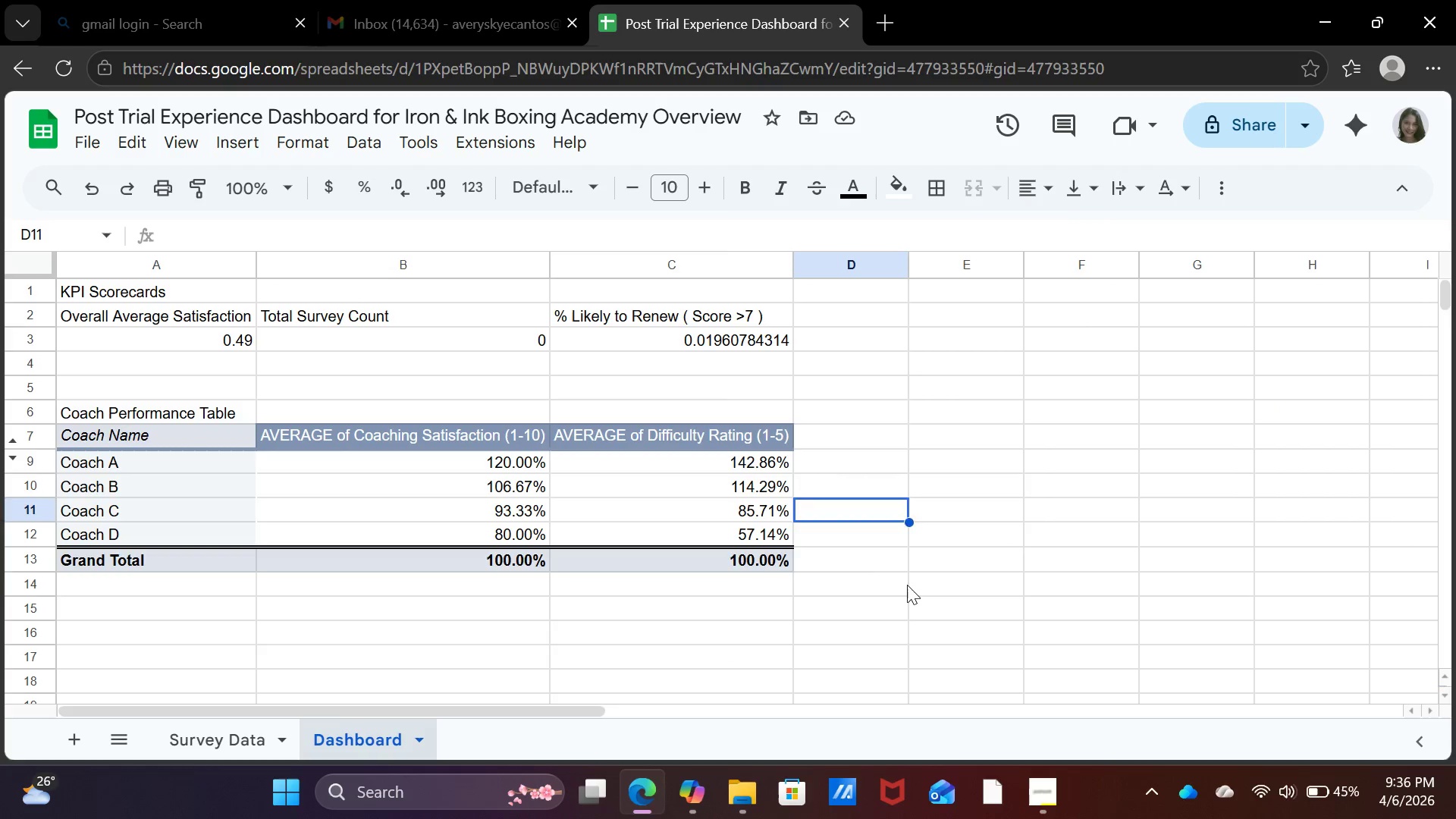 
left_click([907, 585])
 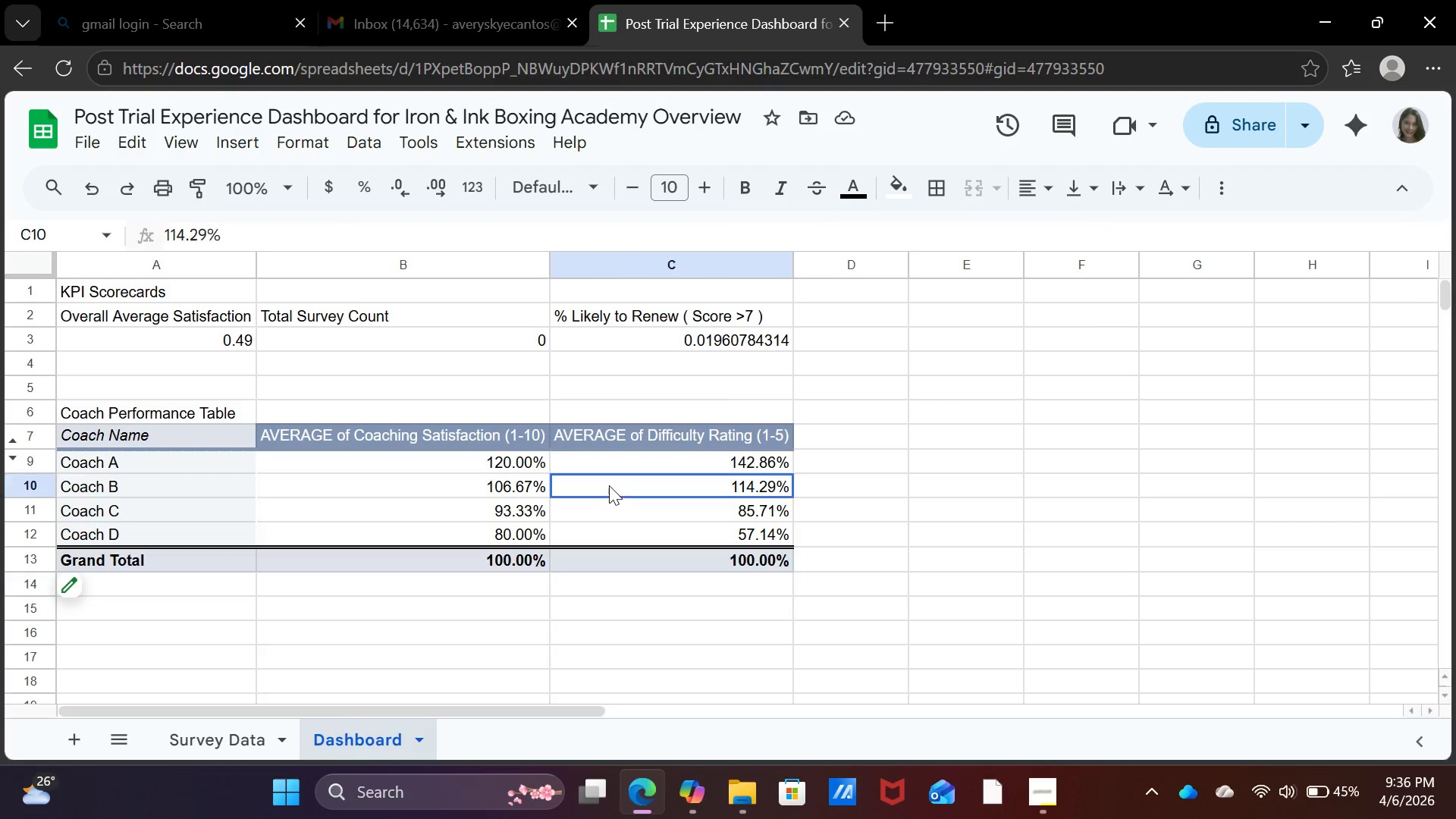 
left_click([609, 485])
 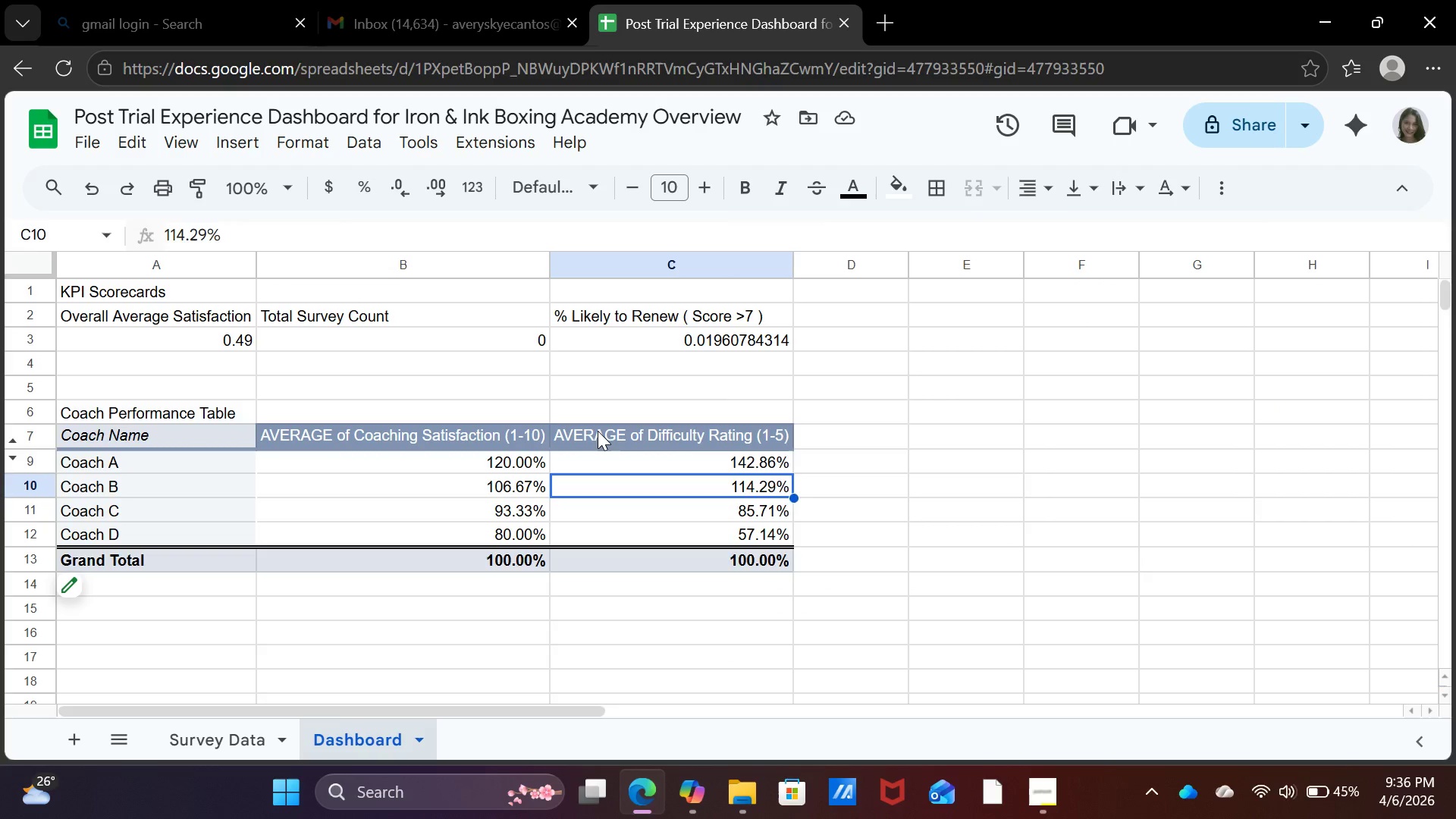 
left_click([598, 431])
 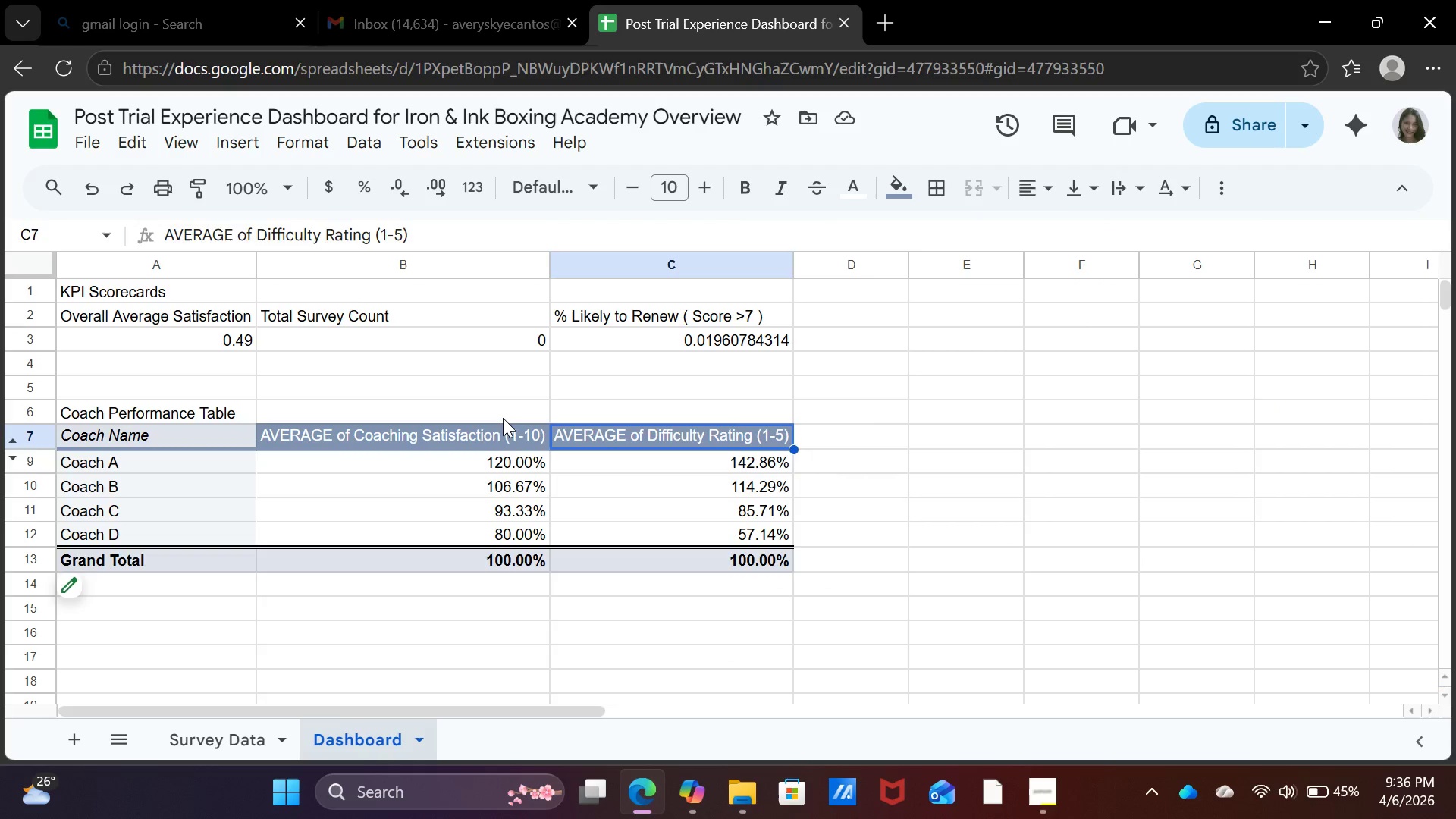 
left_click([503, 418])
 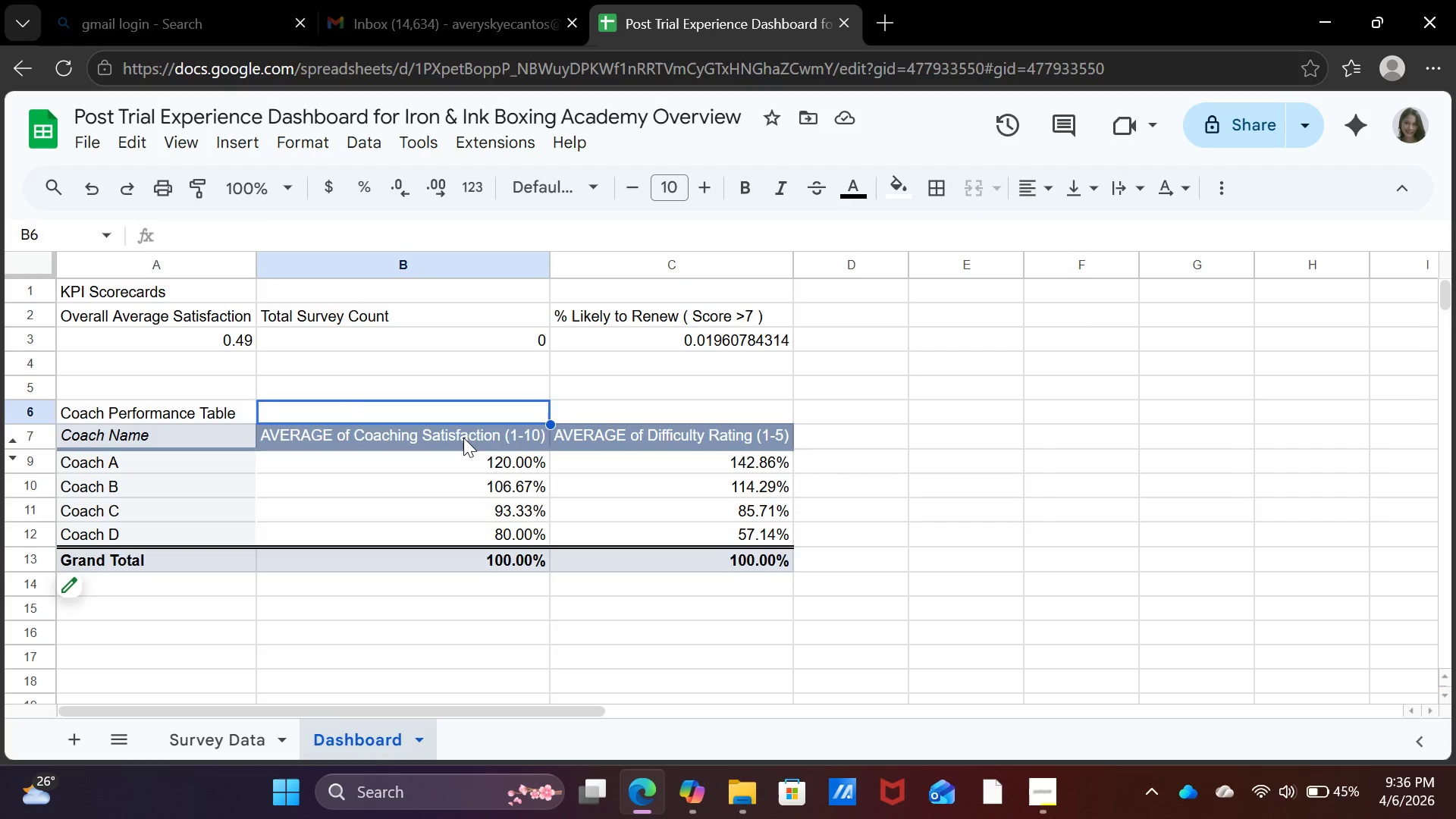 
left_click([463, 438])
 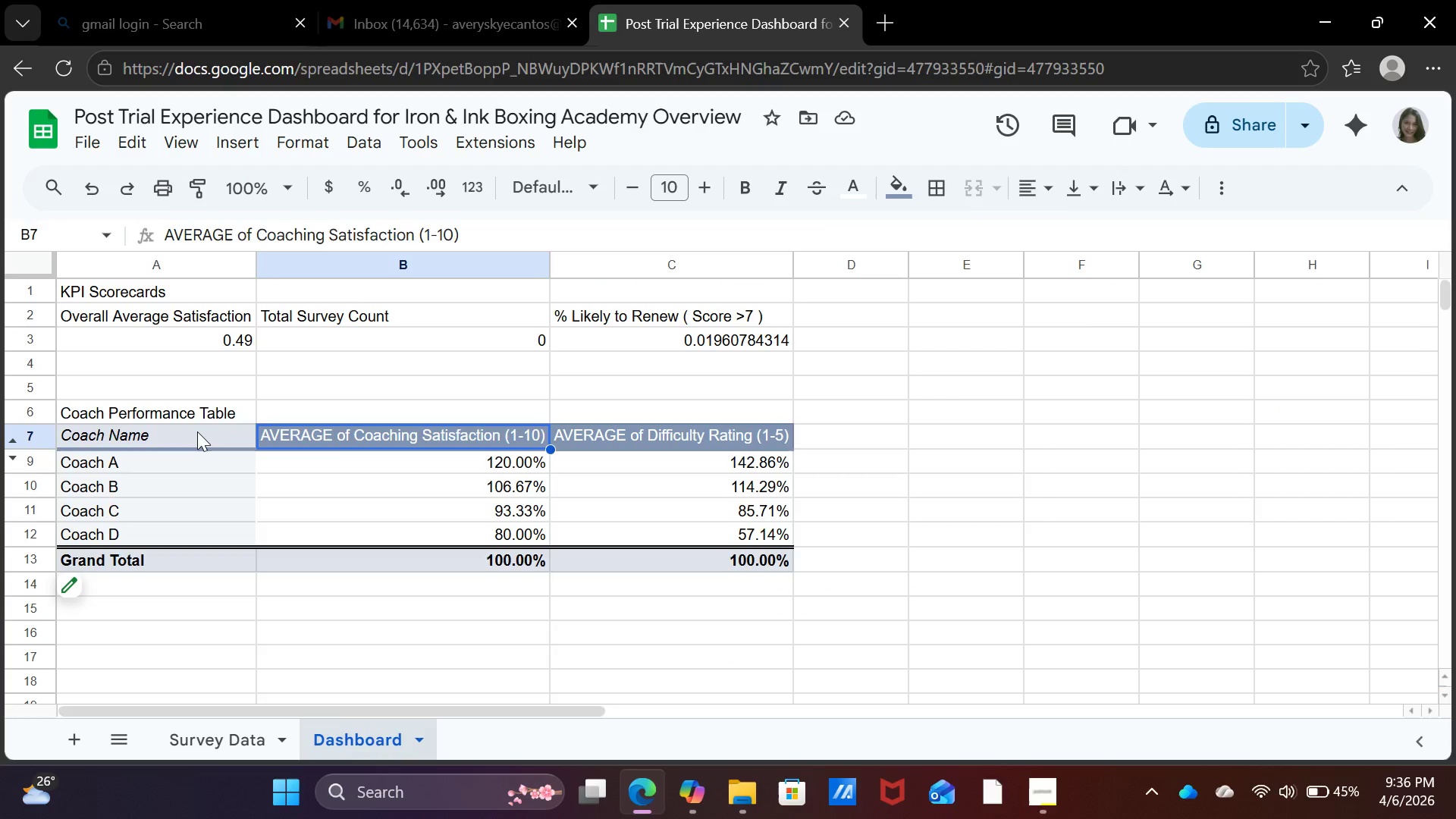 
left_click([197, 431])
 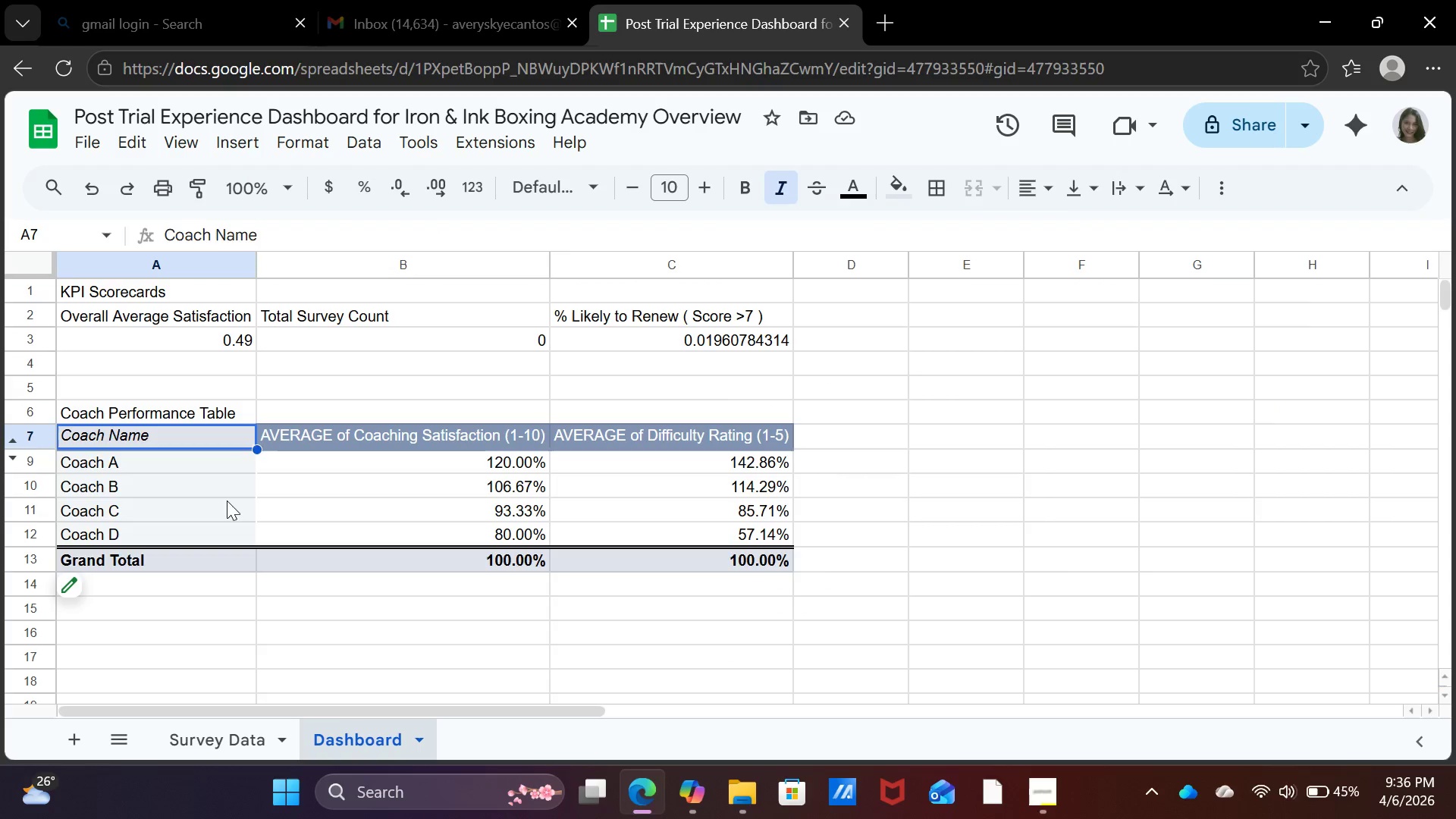 
left_click([227, 500])
 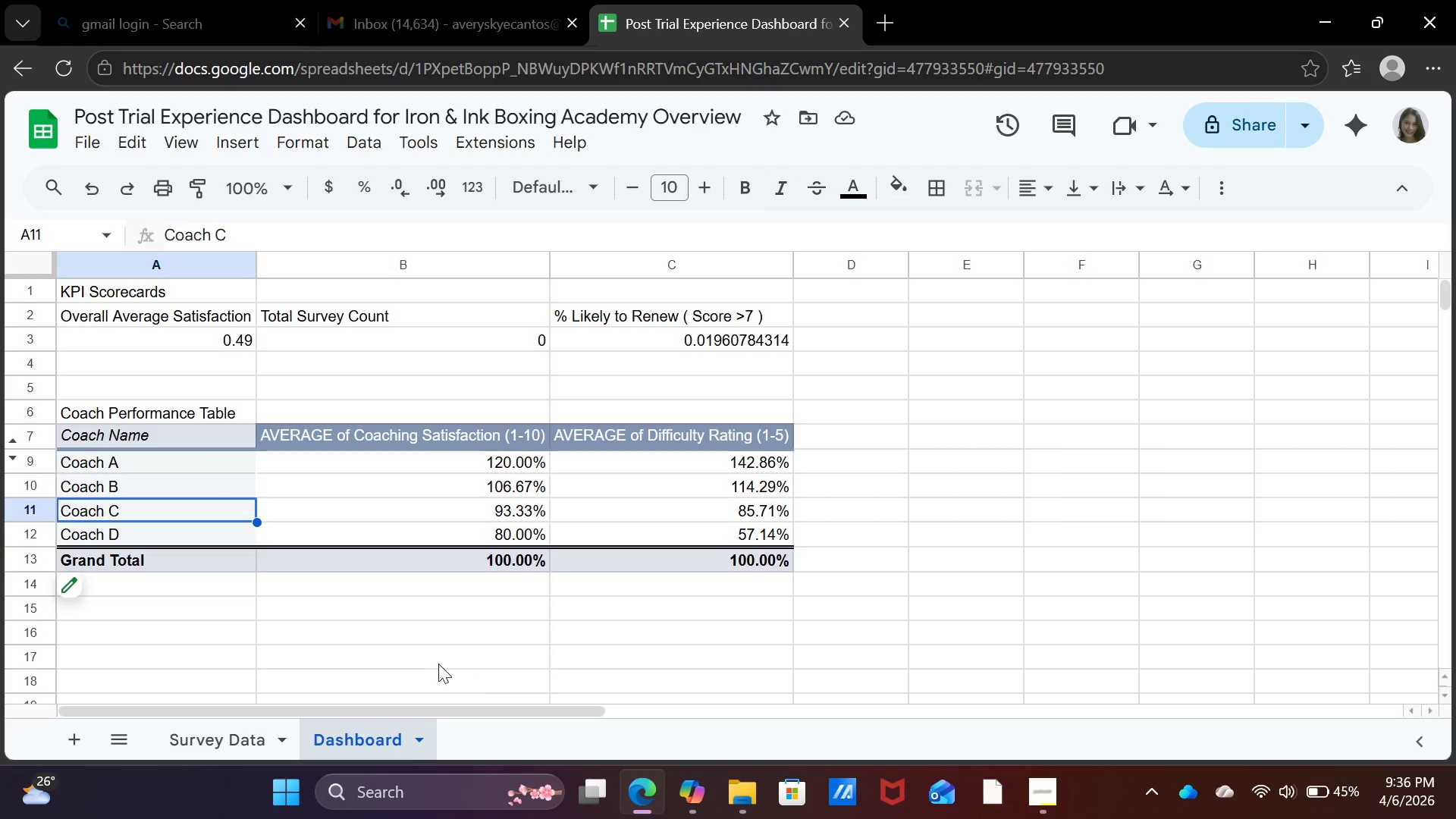 
left_click([435, 662])
 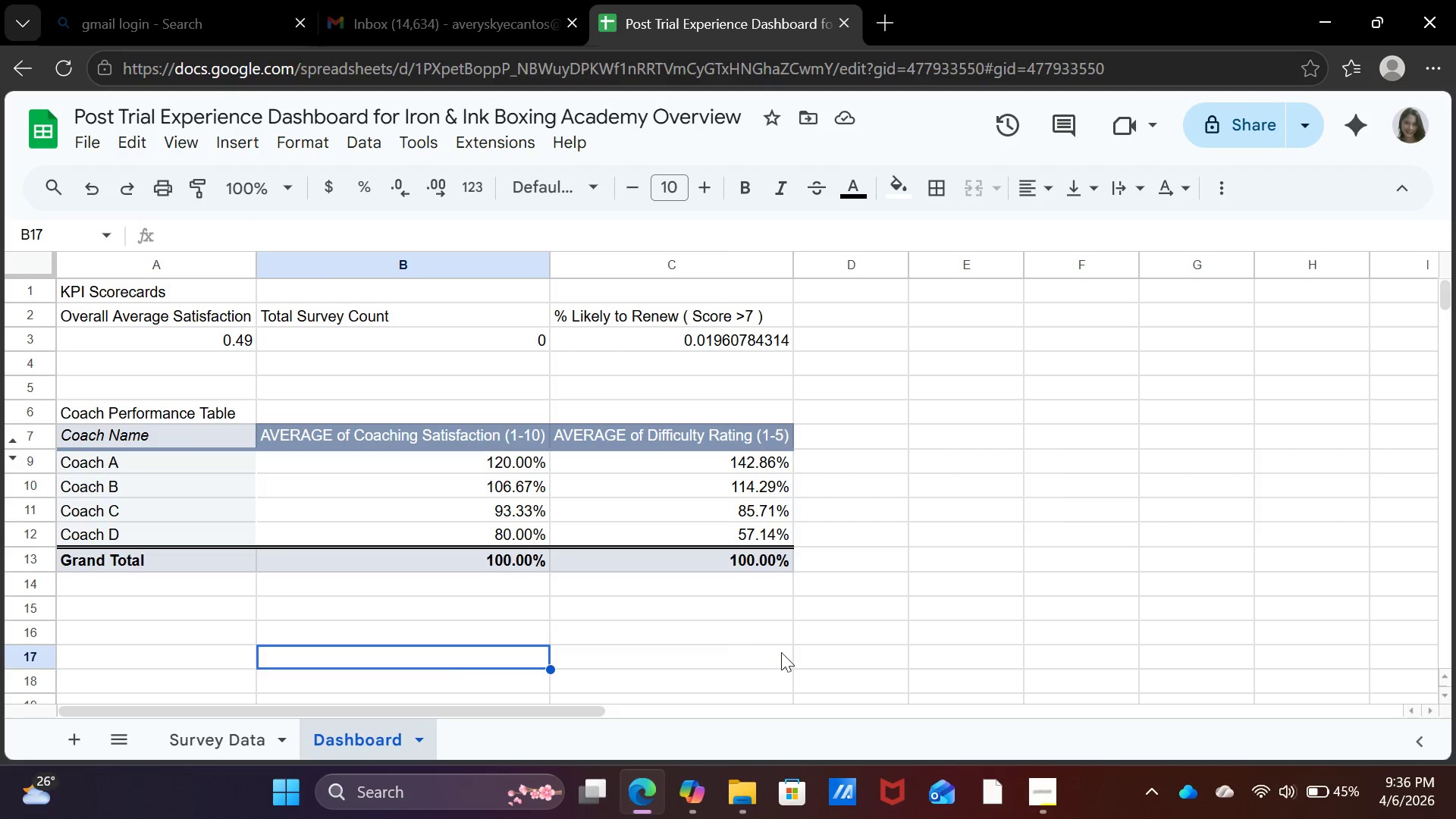 
scroll: coordinate [785, 652], scroll_direction: up, amount: 1.0
 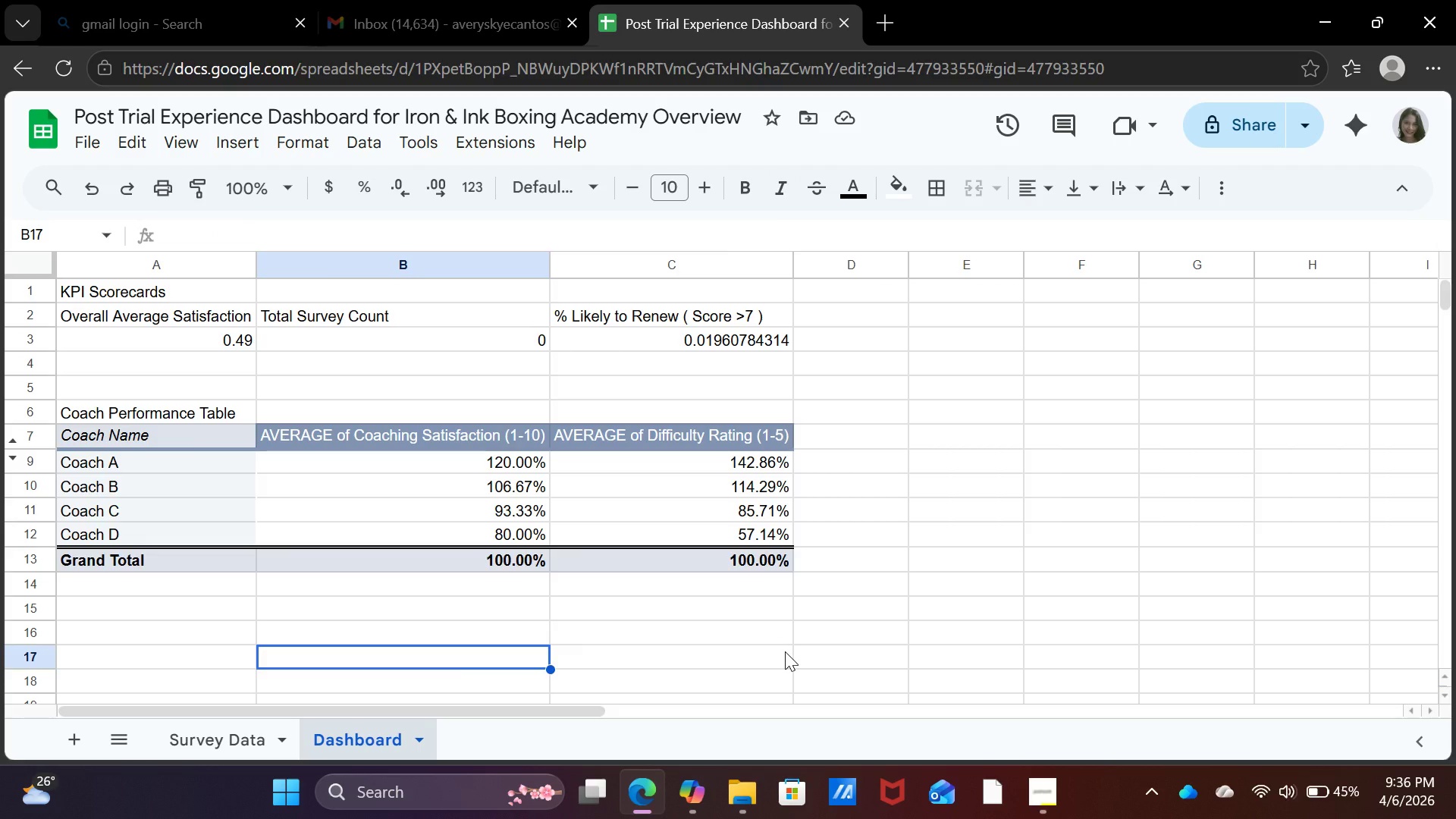 
wait(21.61)
 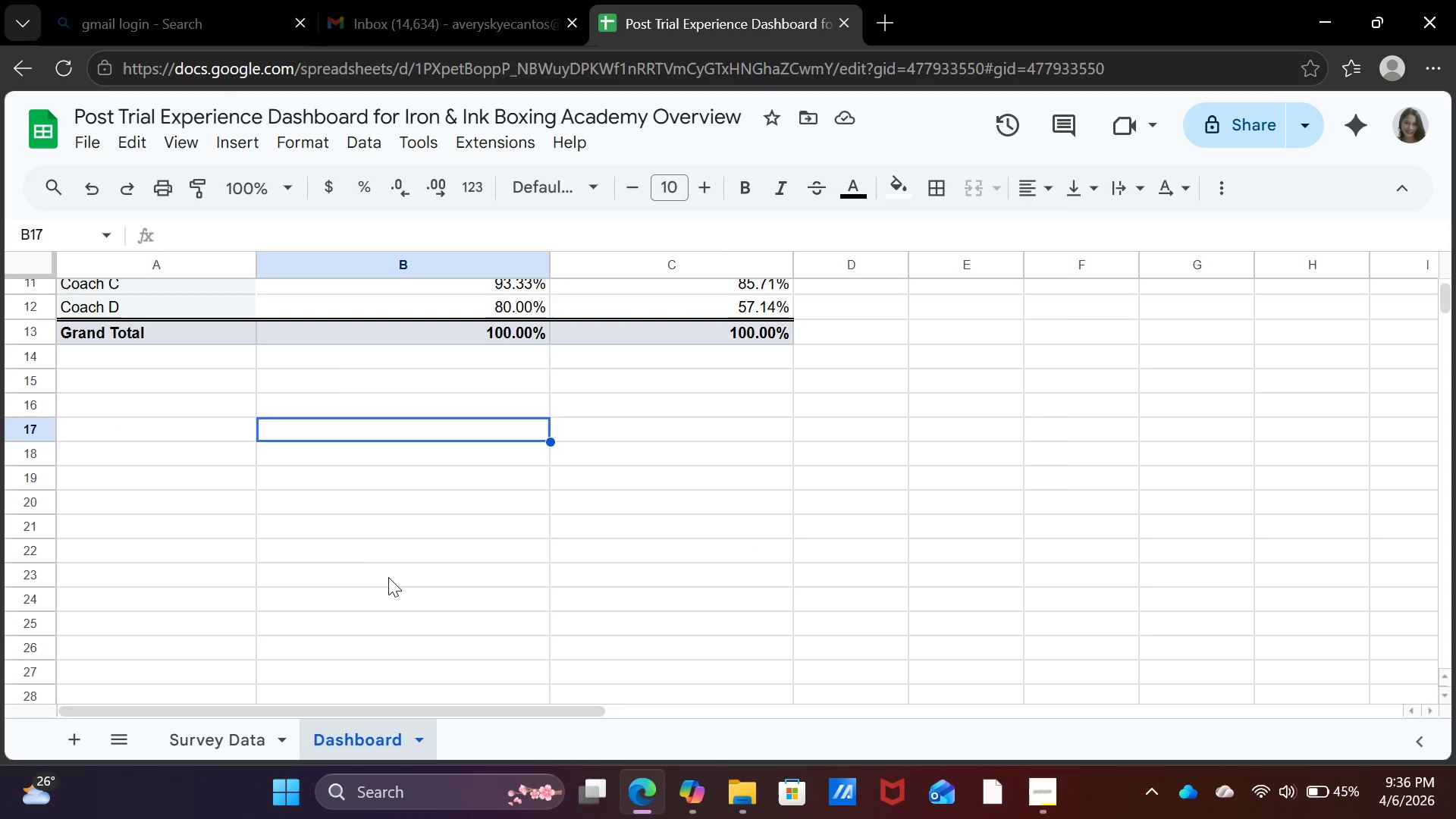 
left_click([356, 557])
 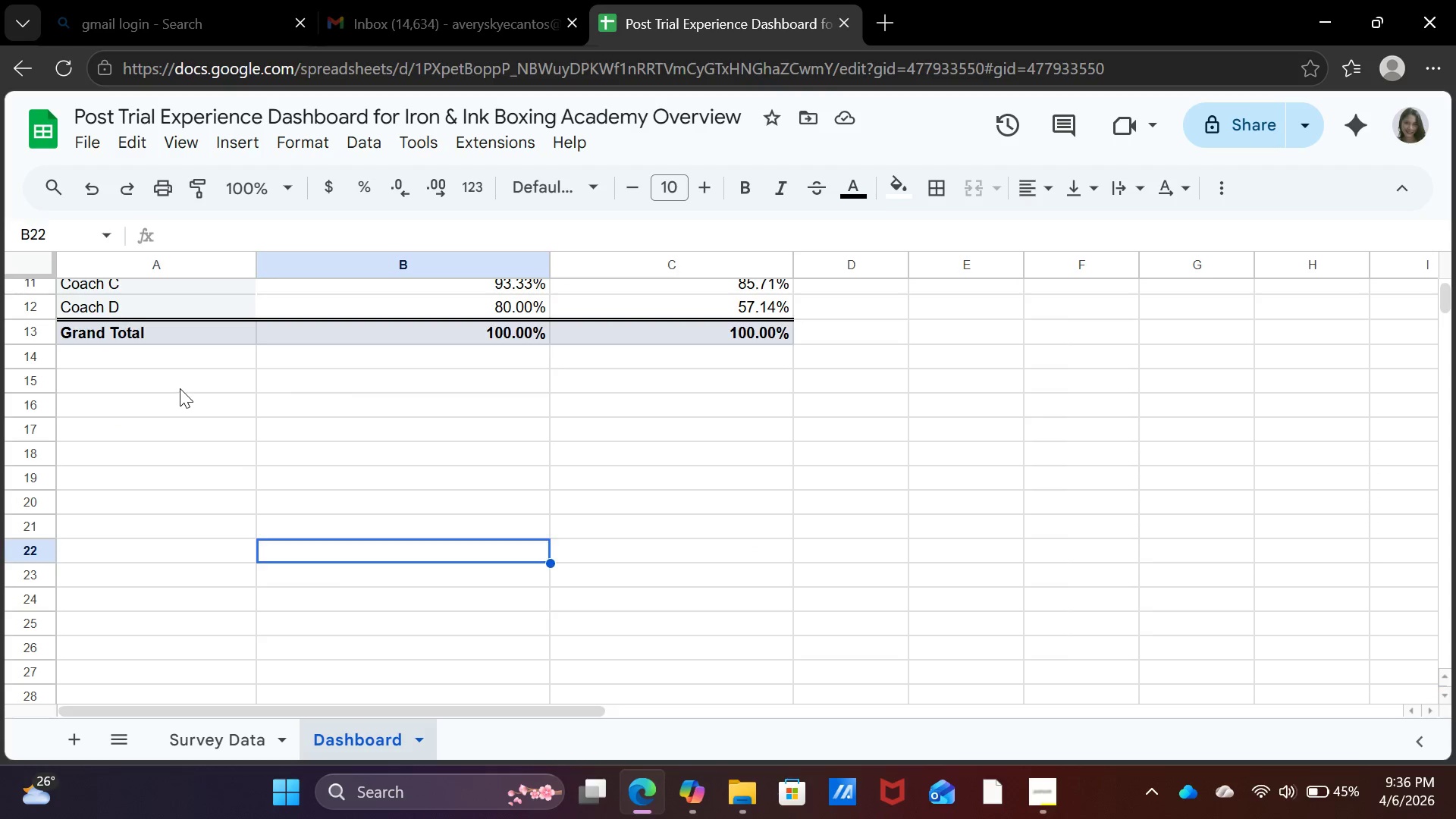 
scroll: coordinate [403, 577], scroll_direction: down, amount: 2.0
 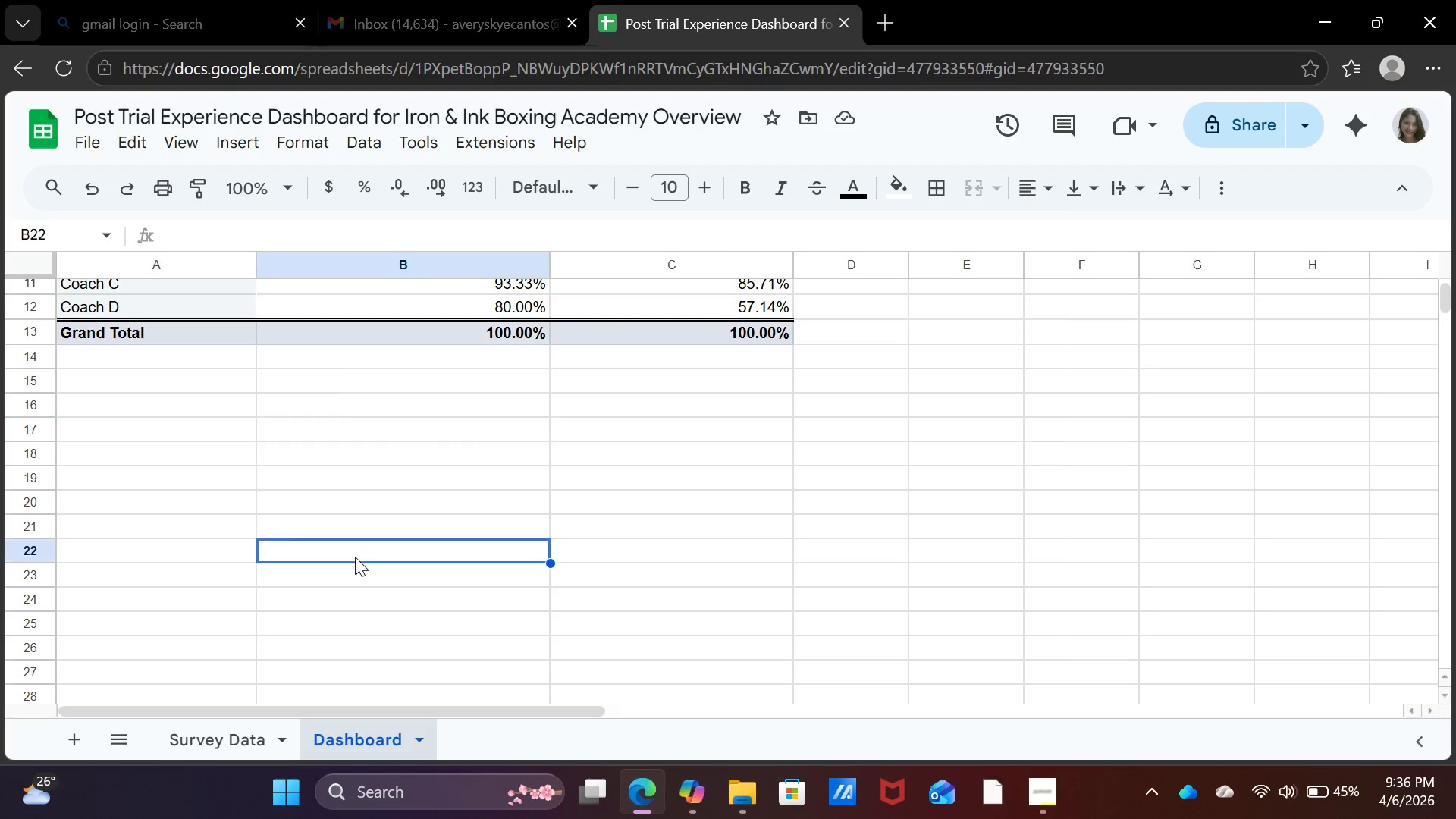 
left_click([180, 388])
 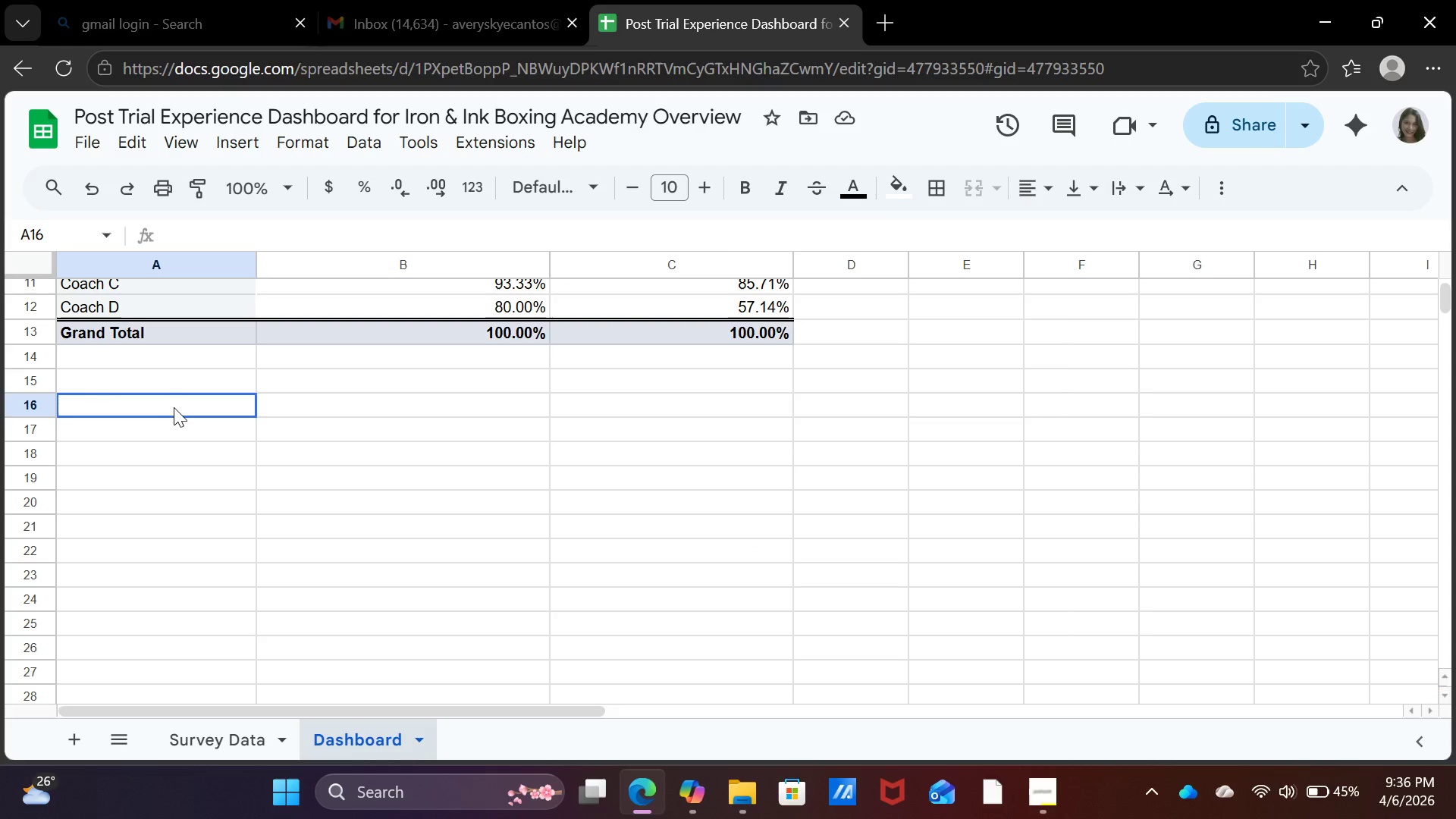 
left_click([174, 407])
 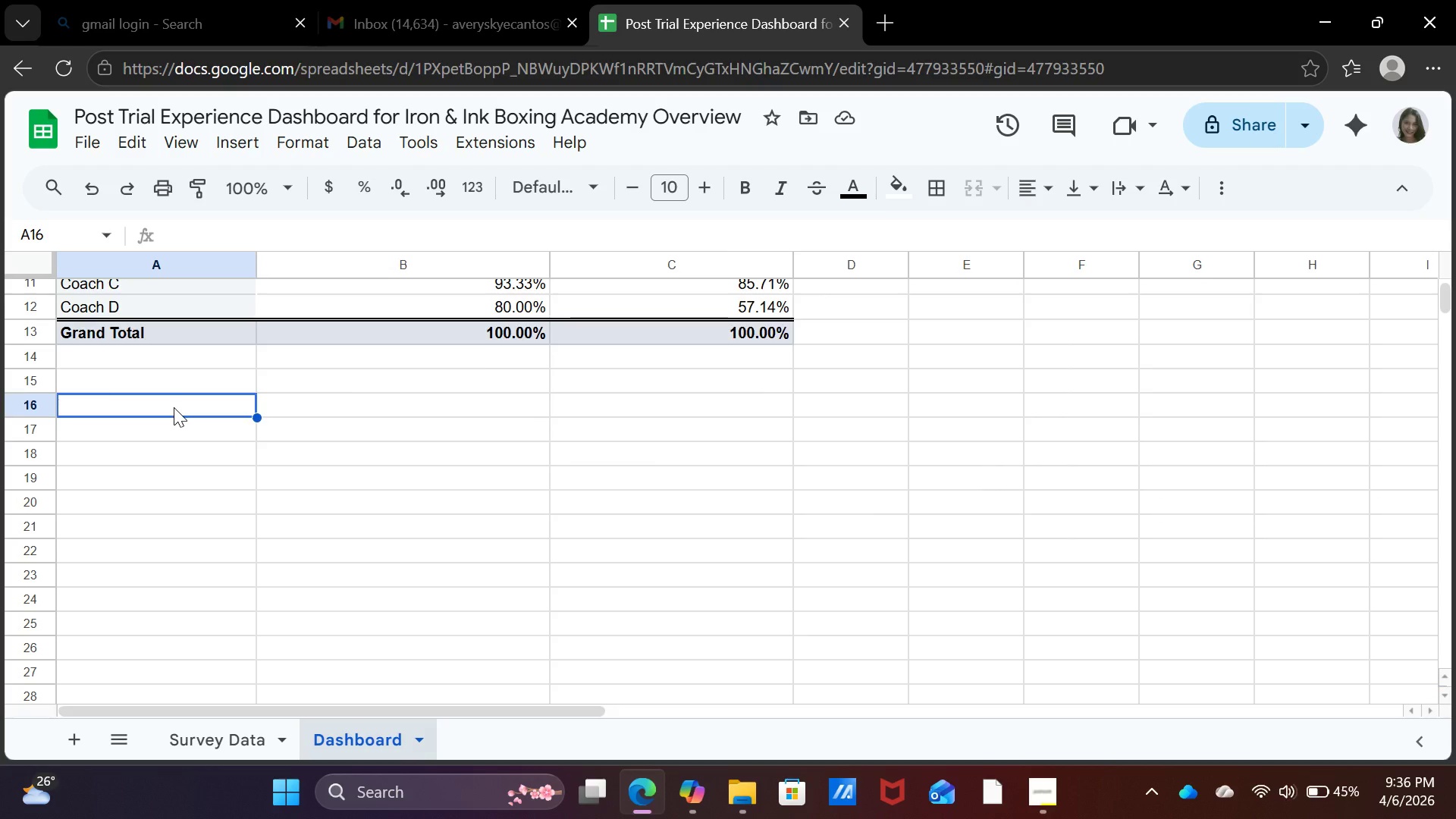 
scroll: coordinate [174, 407], scroll_direction: up, amount: 4.0
 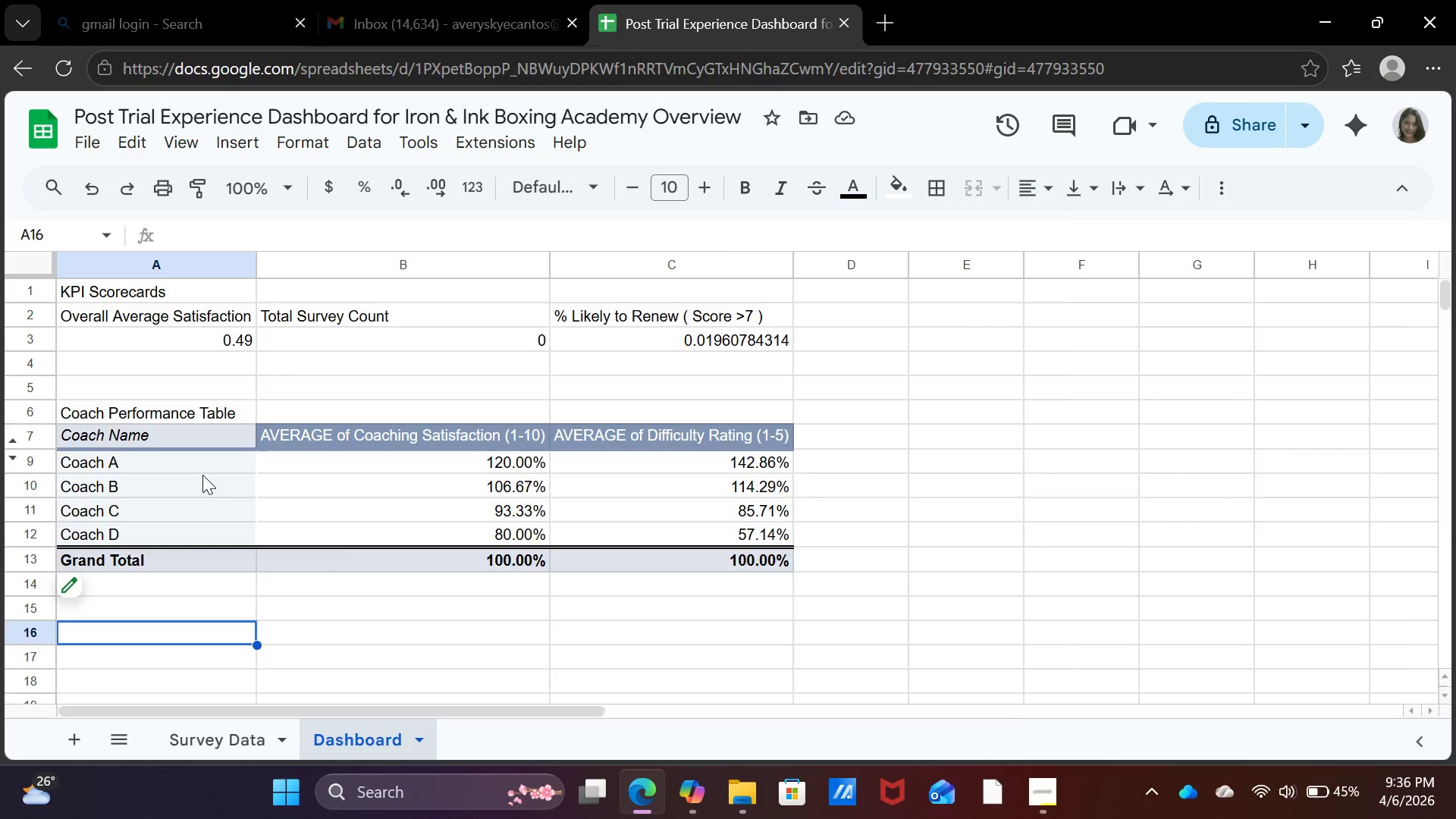 
scroll: coordinate [202, 475], scroll_direction: down, amount: 2.0
 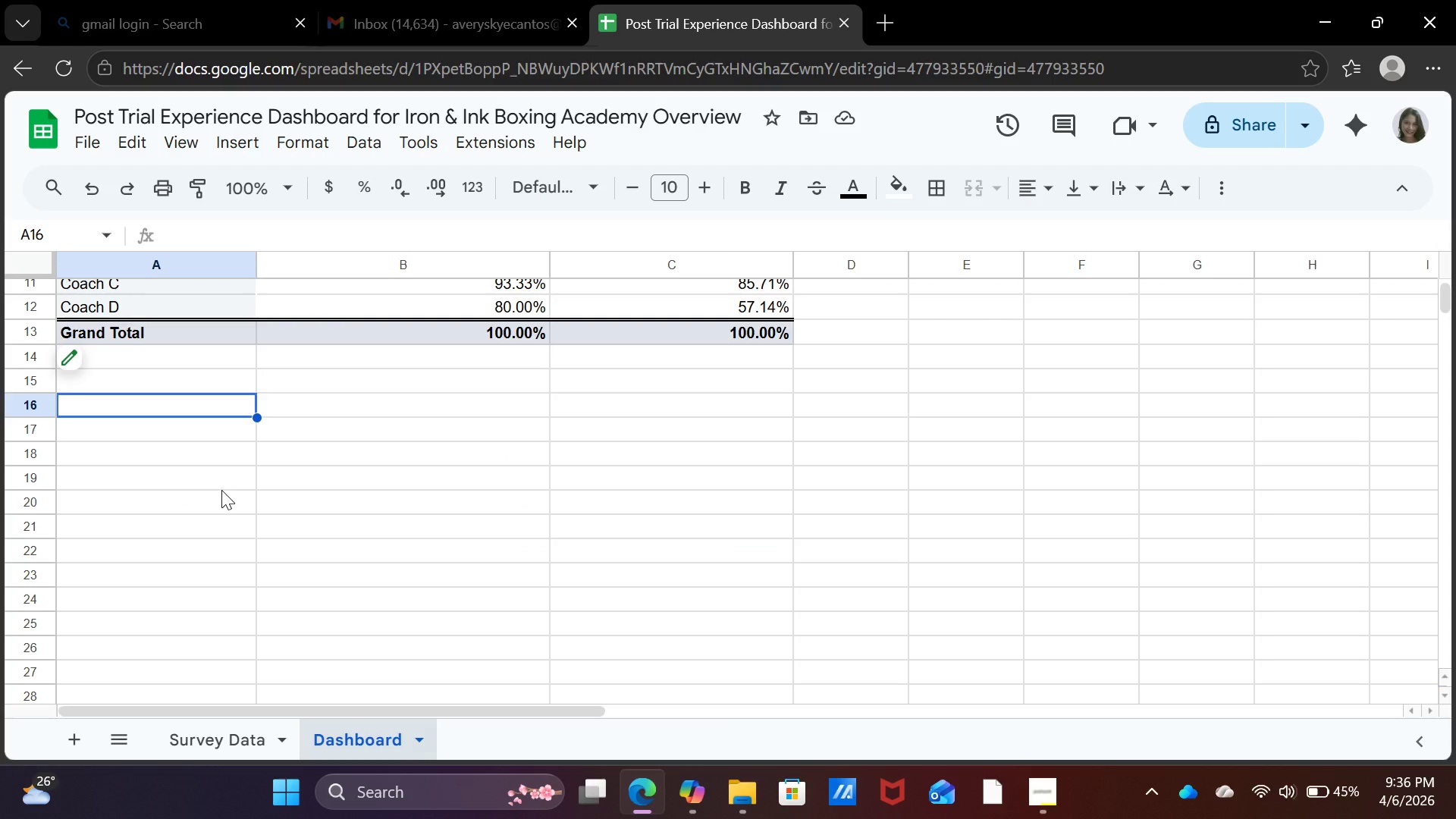 
type(Visualizza)
key(Backspace)
key(Backspace)
type(ation)
 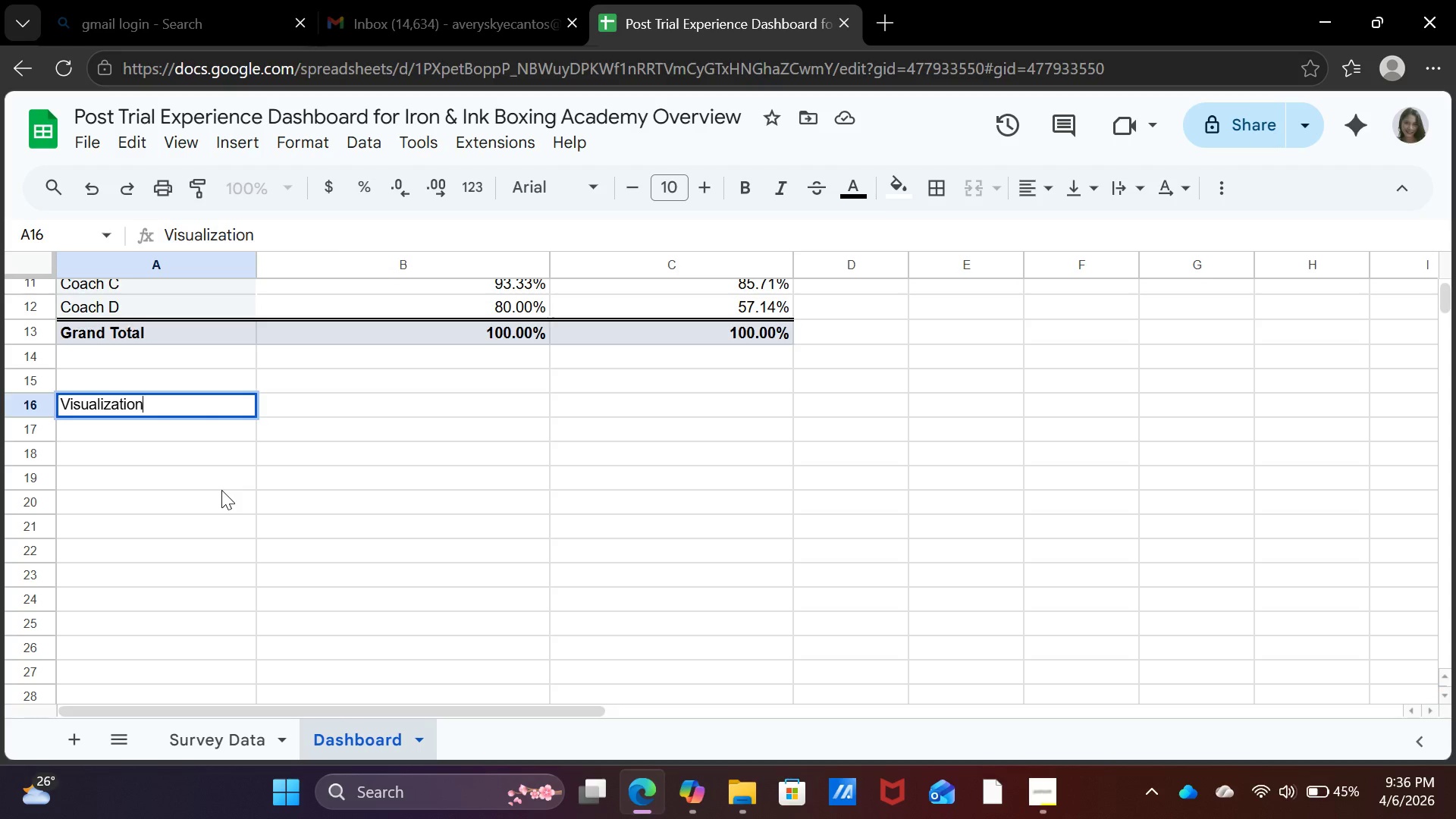 
left_click([221, 490])
 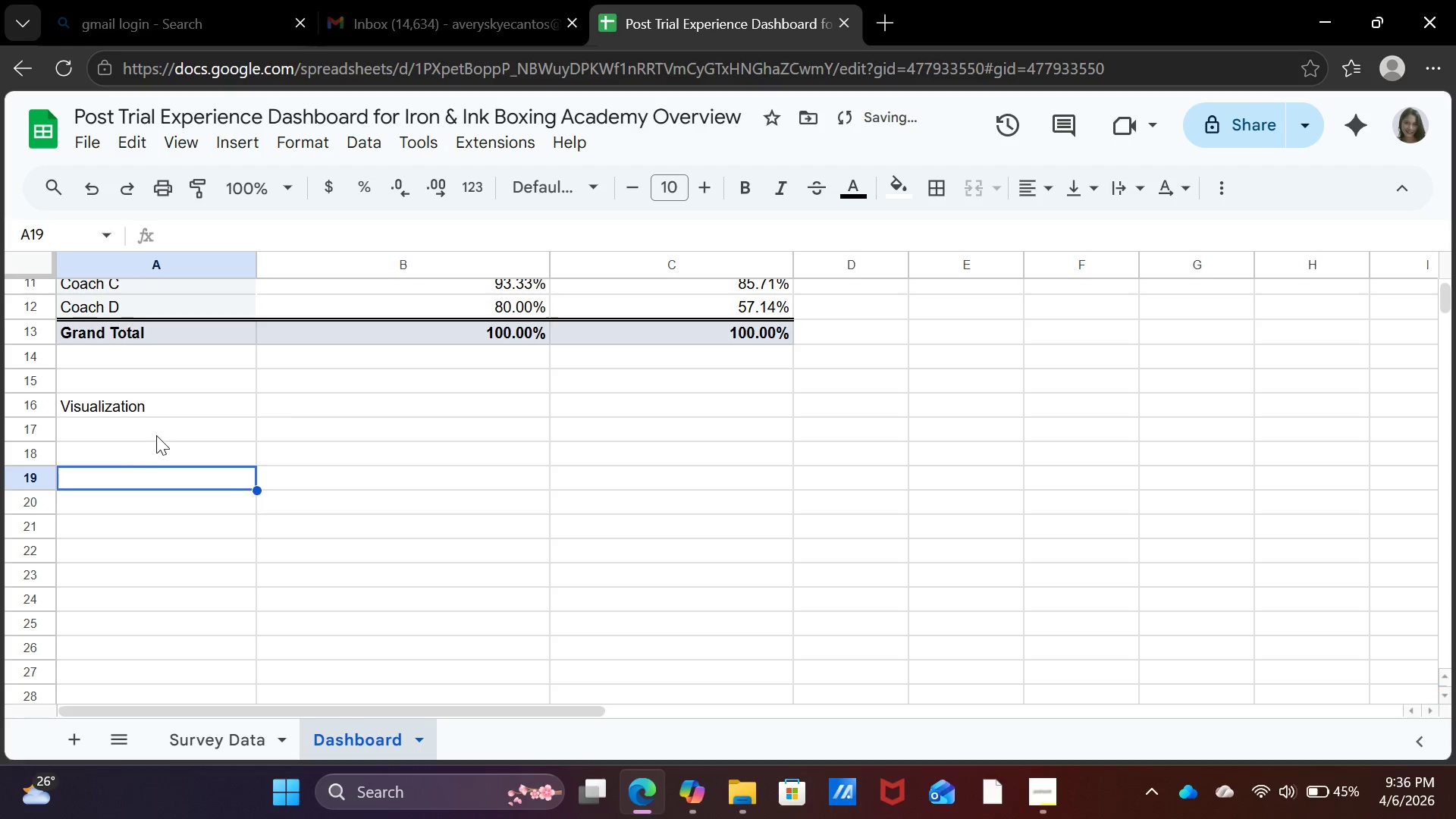 
left_click([156, 435])
 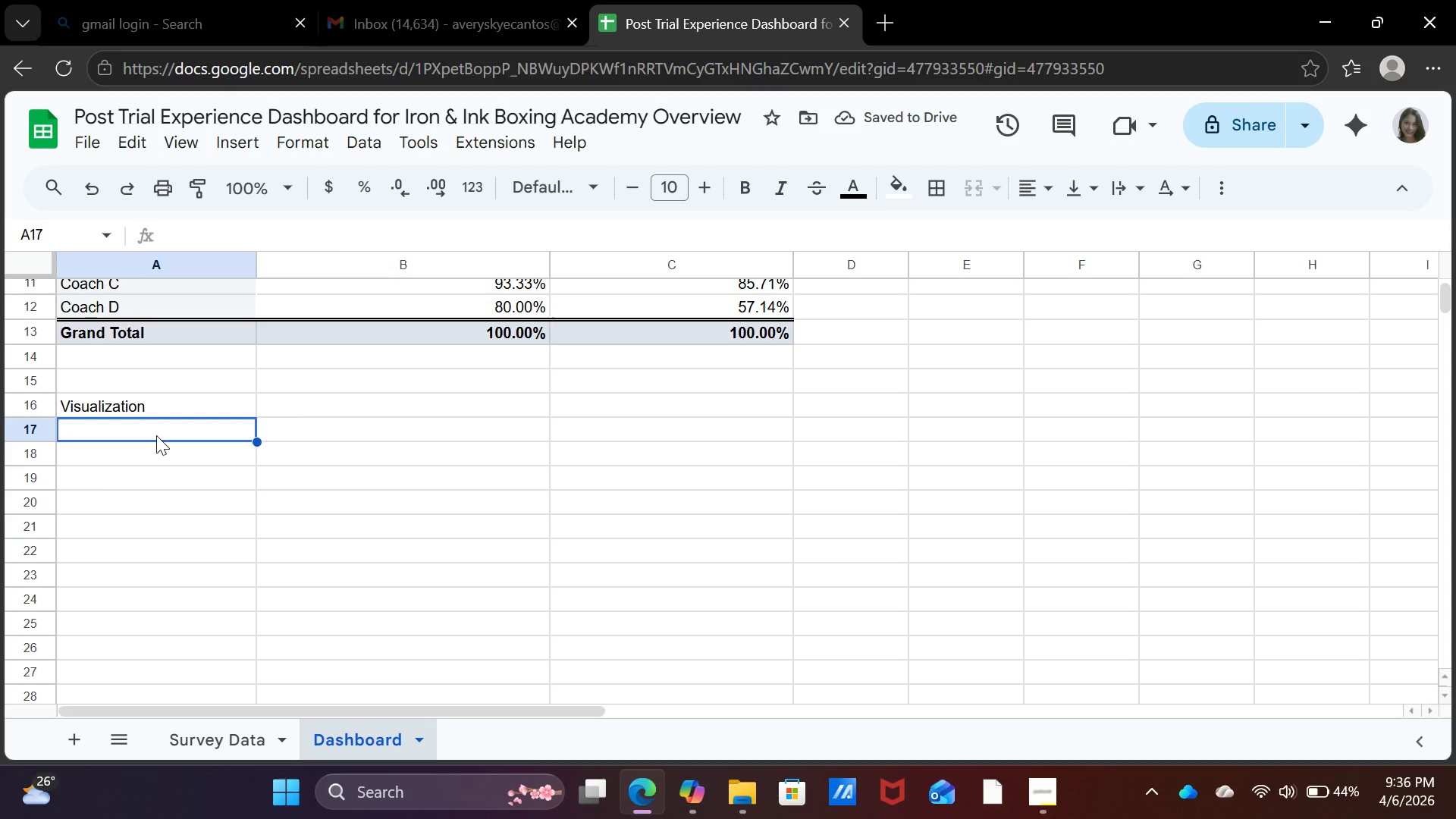 
wait(5.42)
 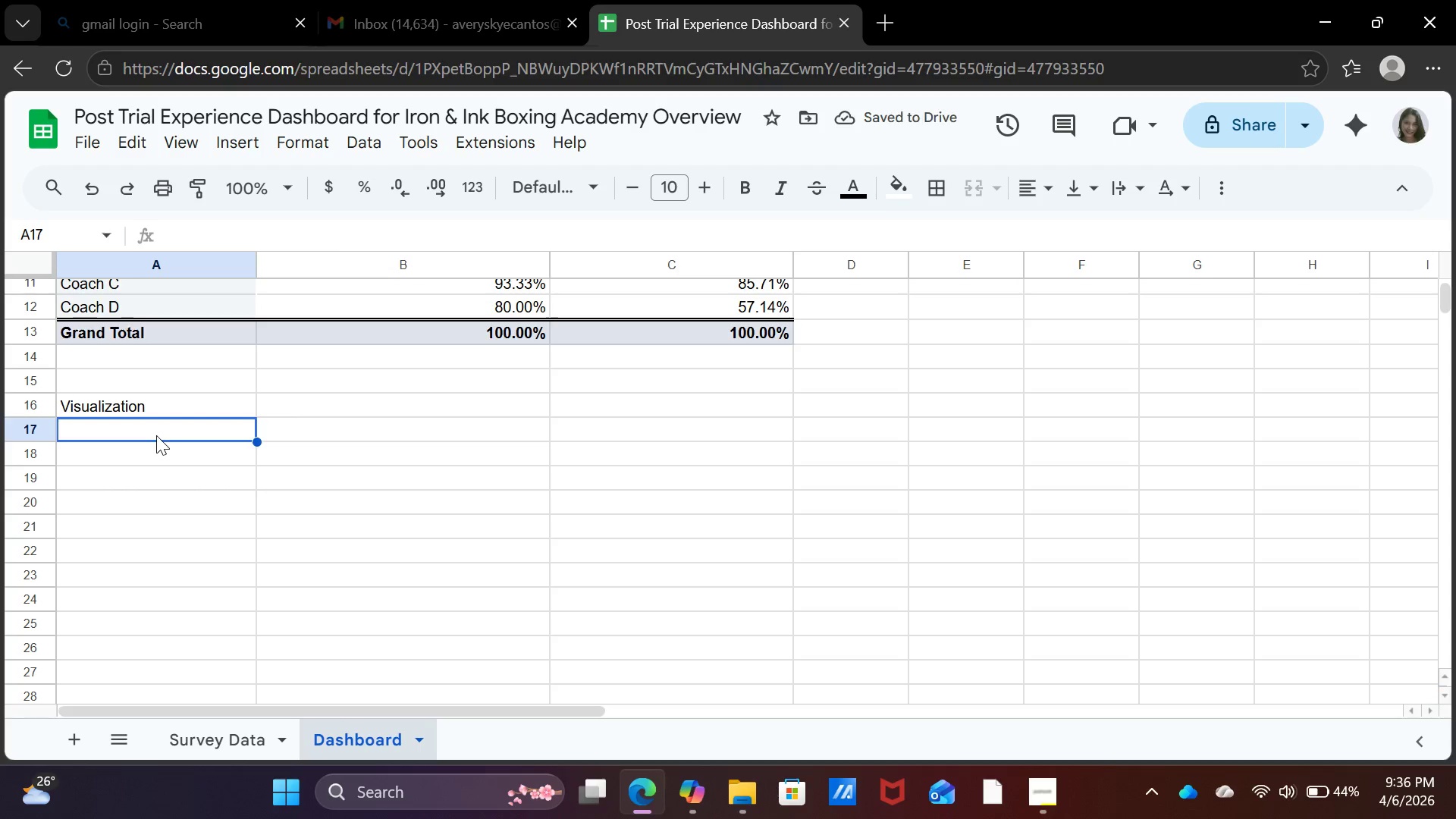 
left_click([159, 406])
 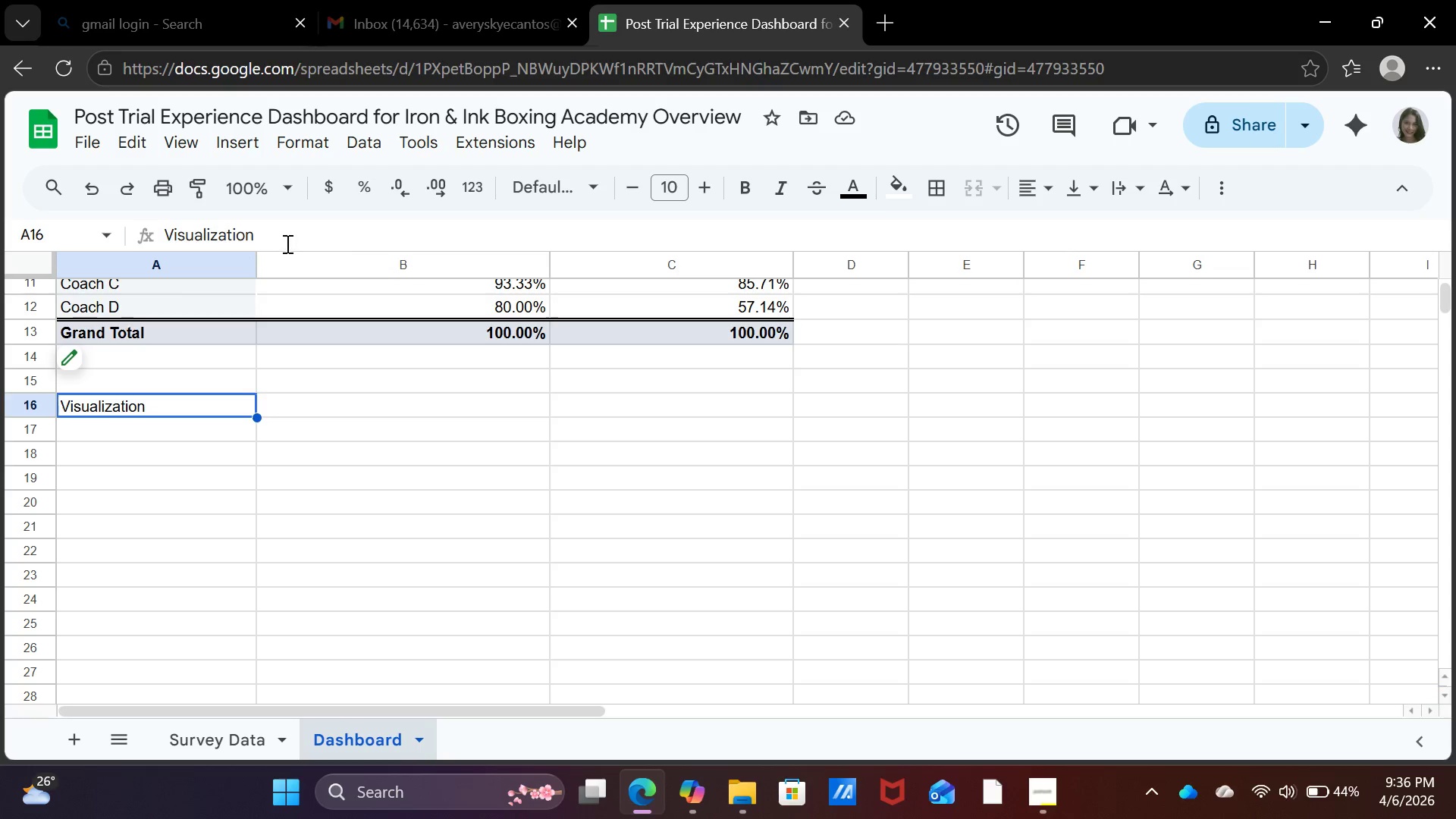 
left_click([291, 233])
 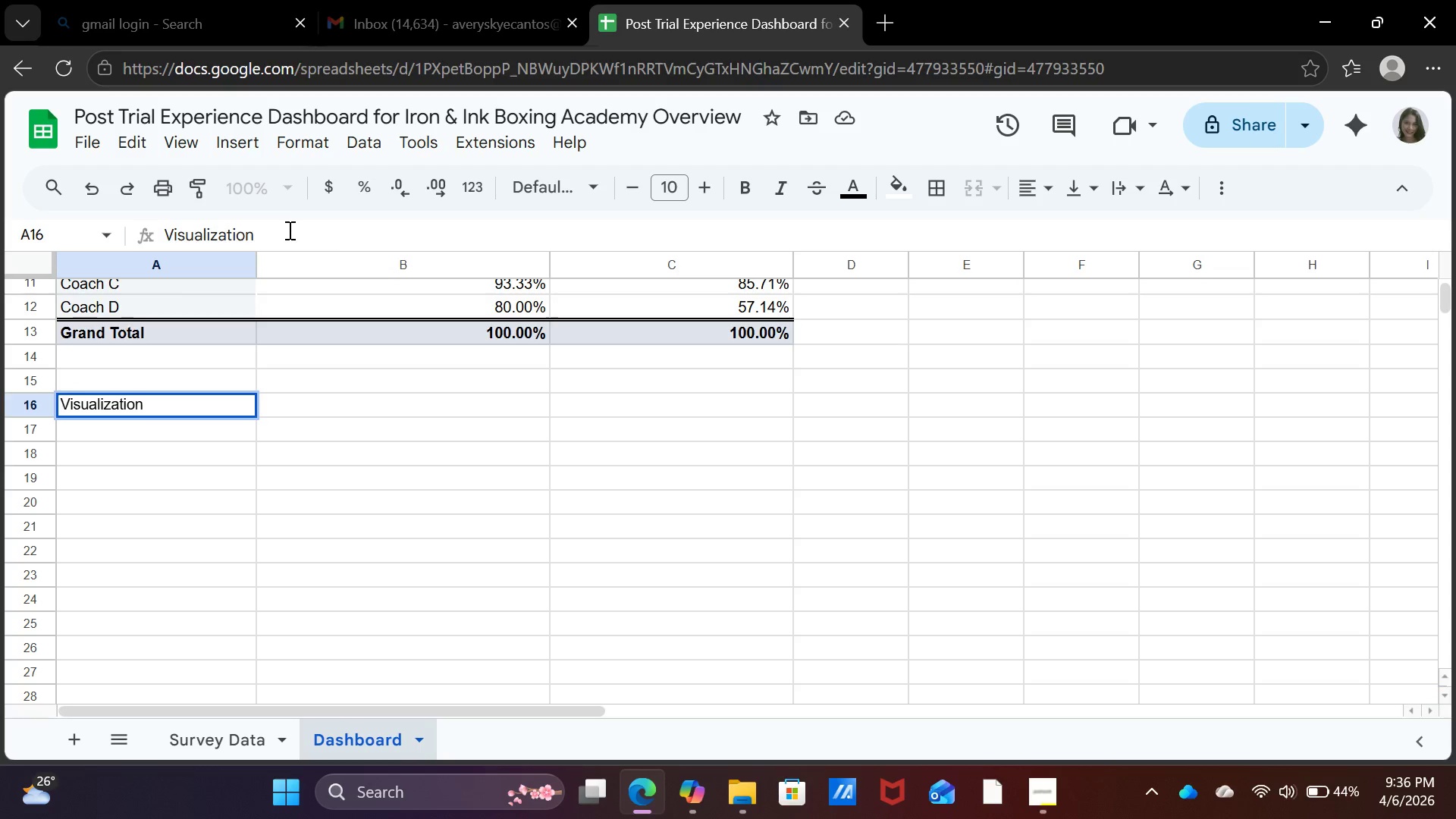 
key(S)
 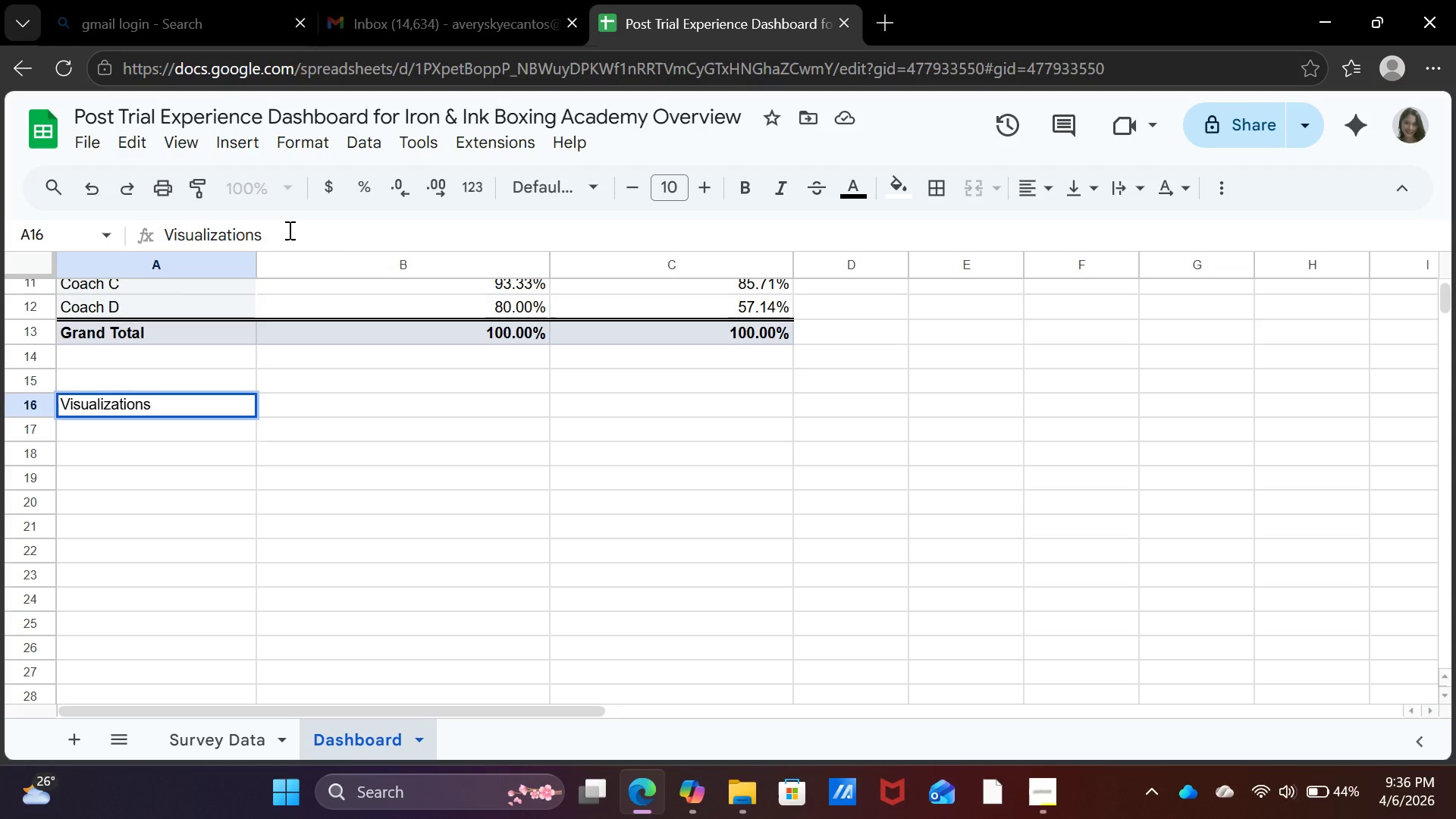 
key(Enter)
 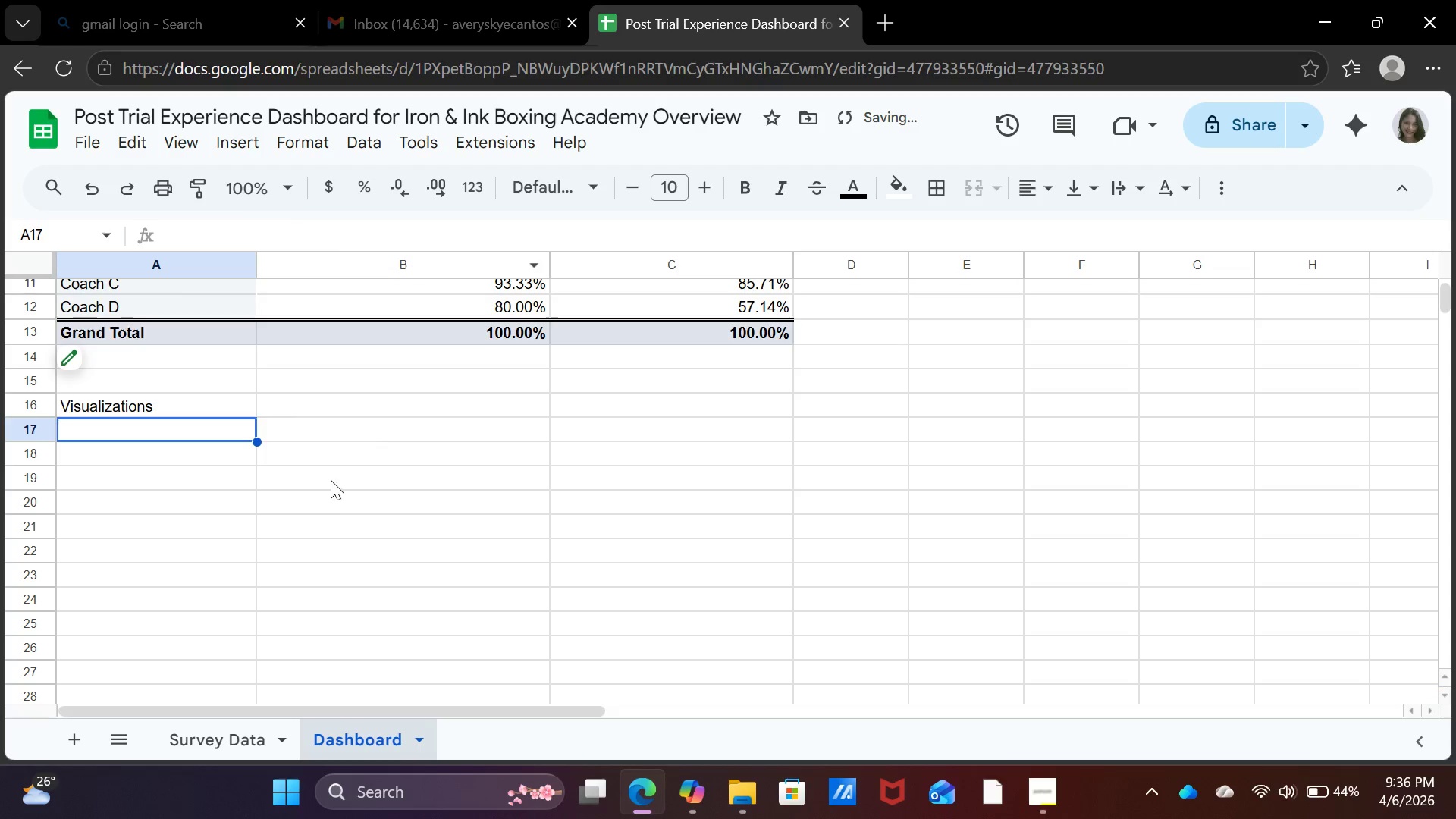 
left_click([331, 504])
 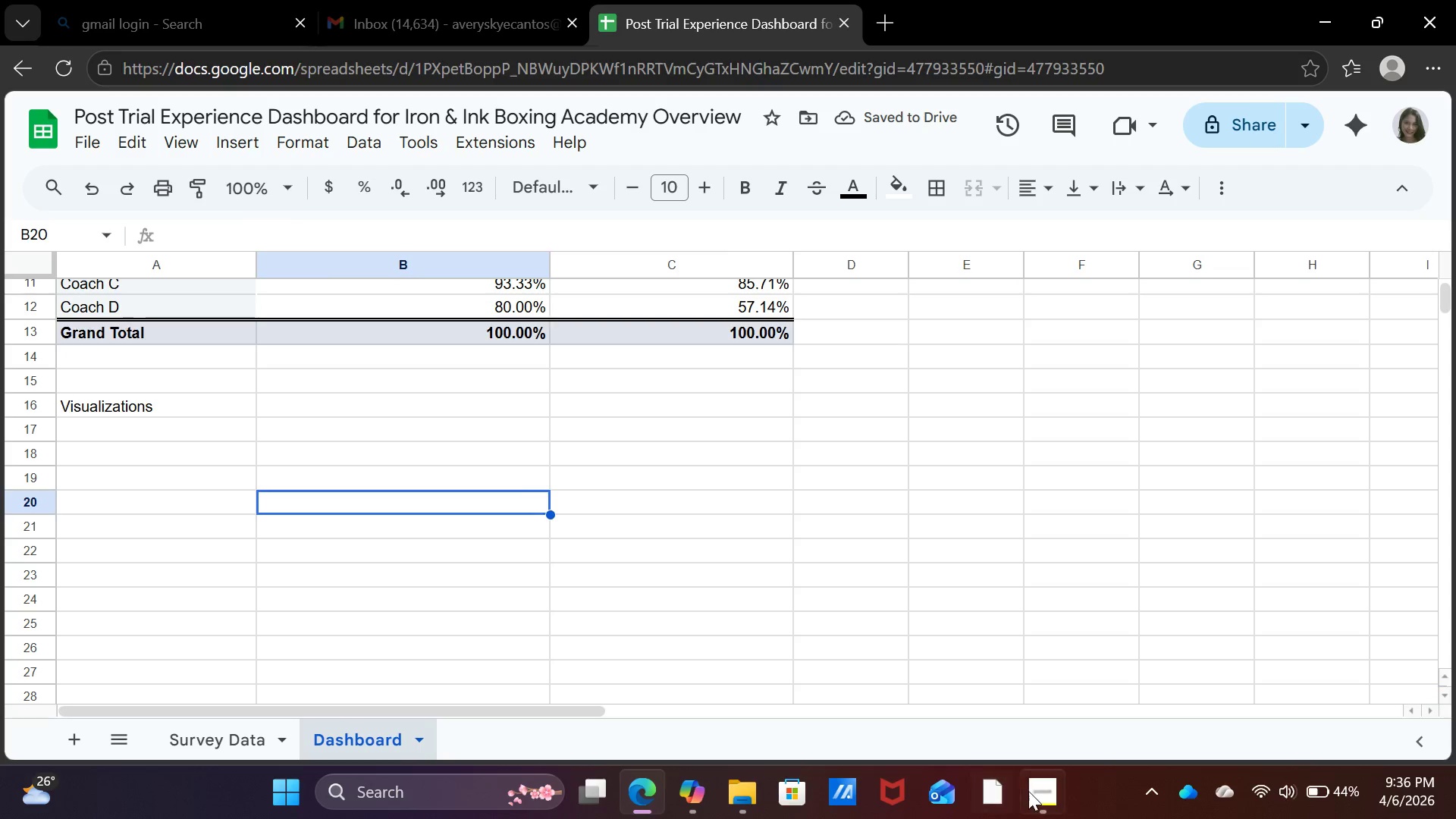 
left_click([1028, 791])